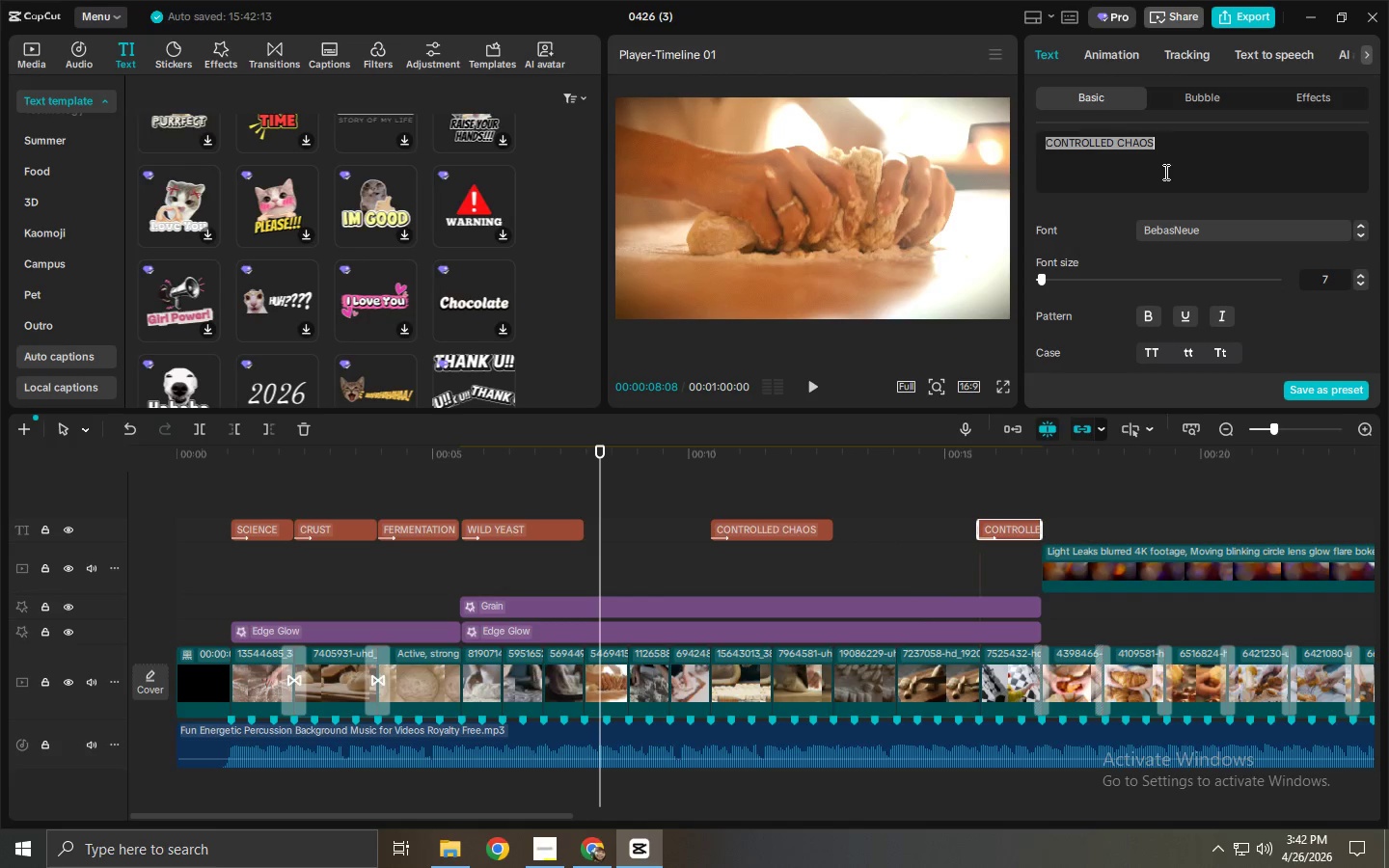 
type(TIME+TEMPERATURE)
 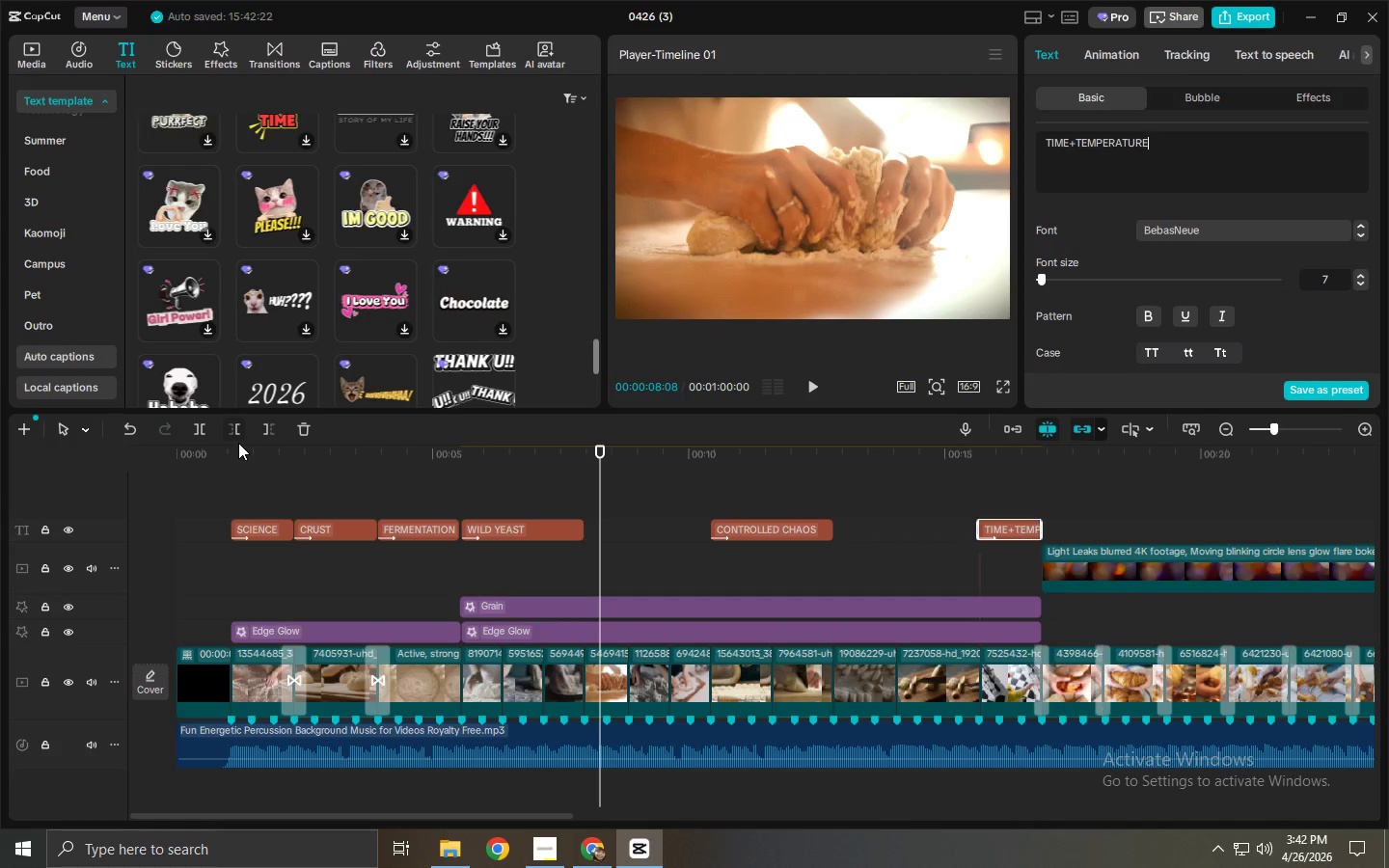 
double_click([228, 458])
 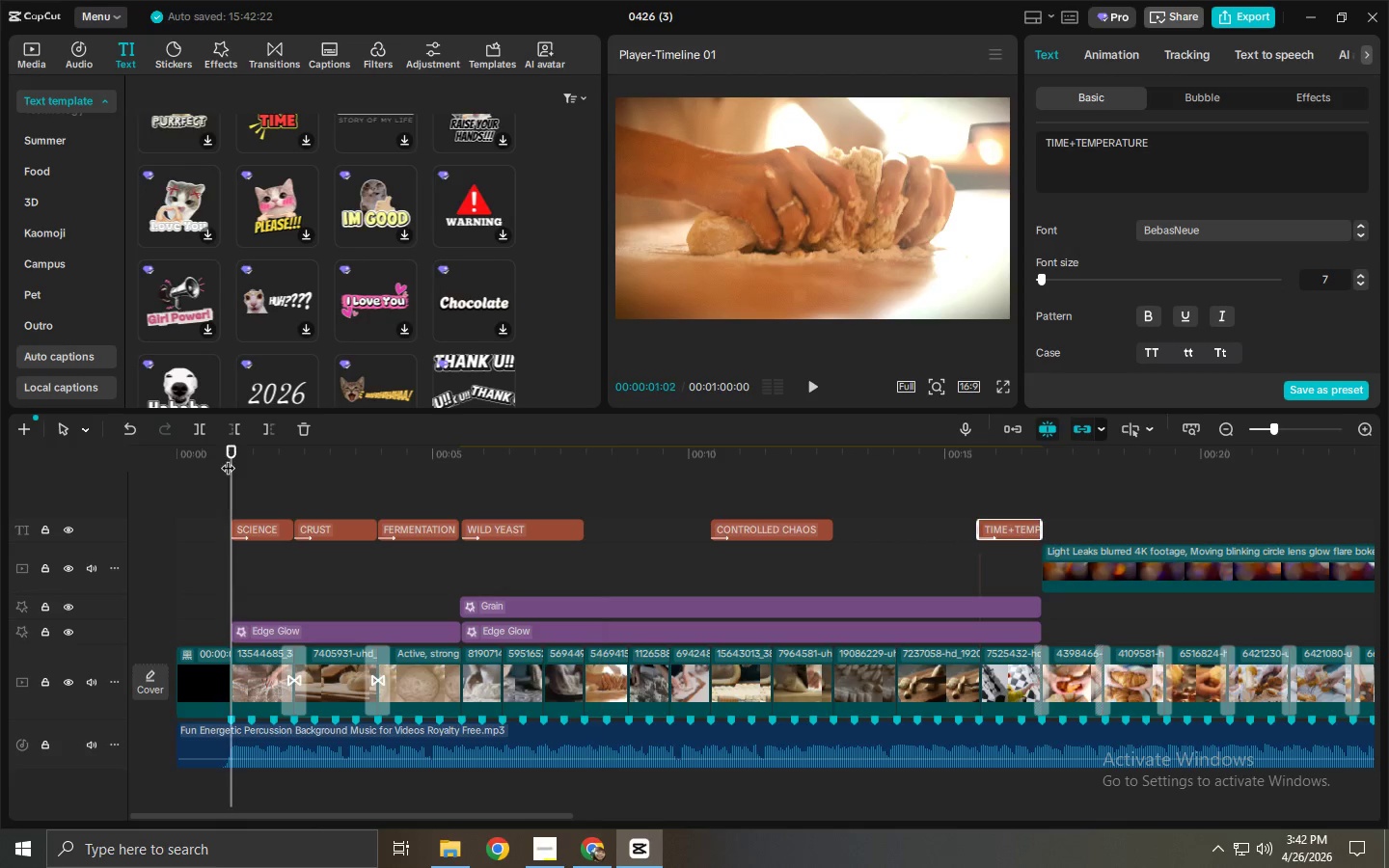 
key(Space)
 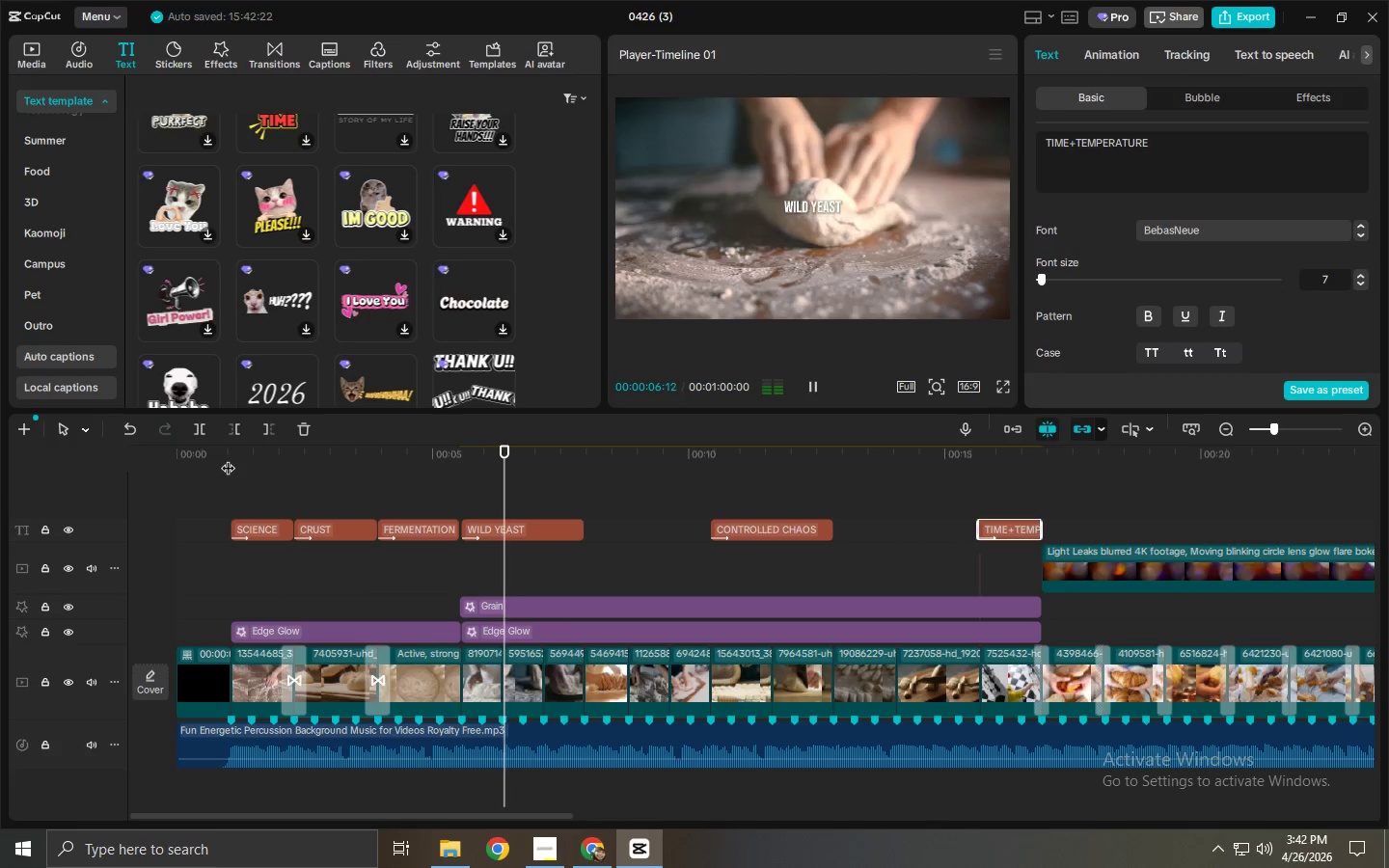 
wait(7.59)
 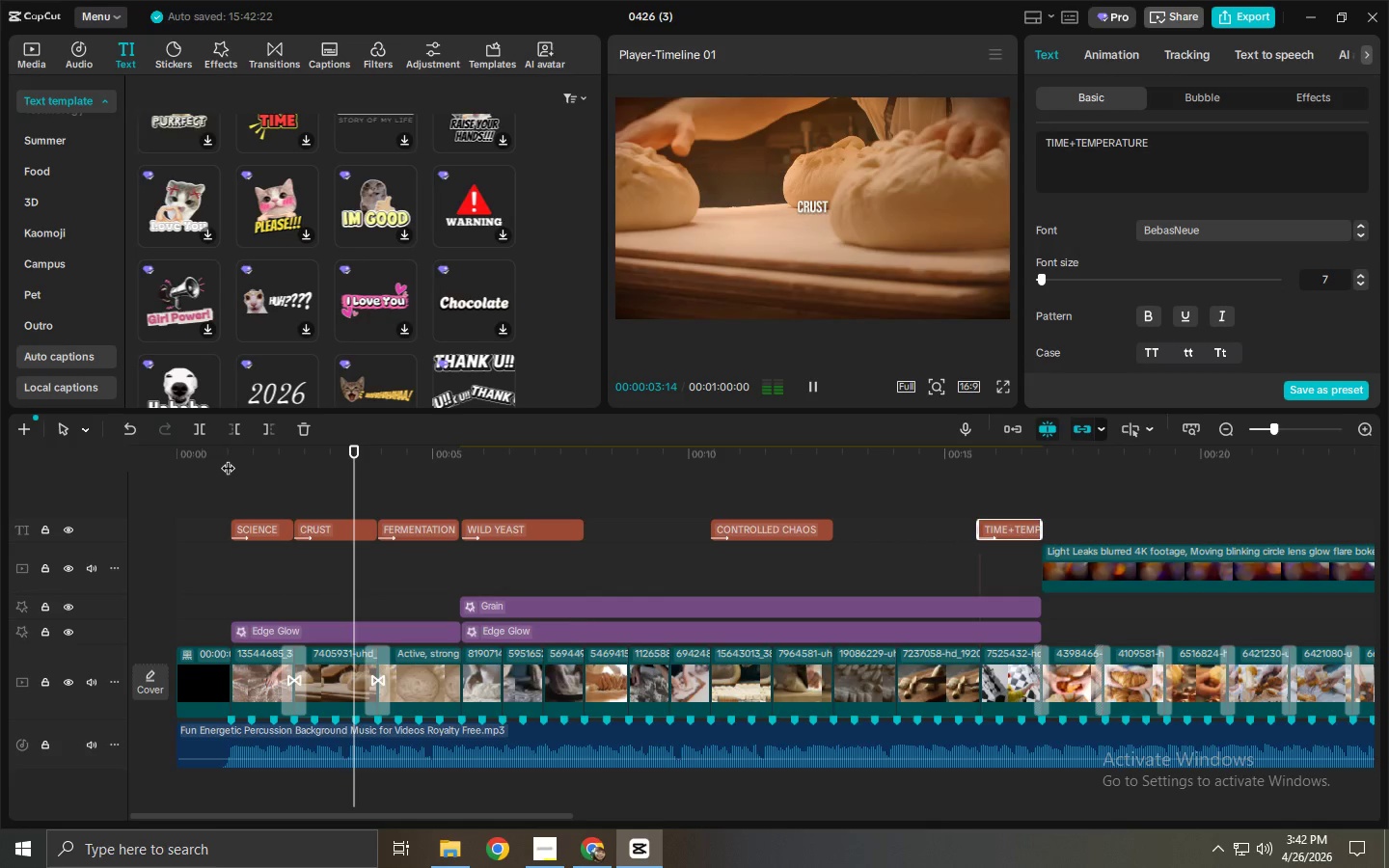 
key(Space)
 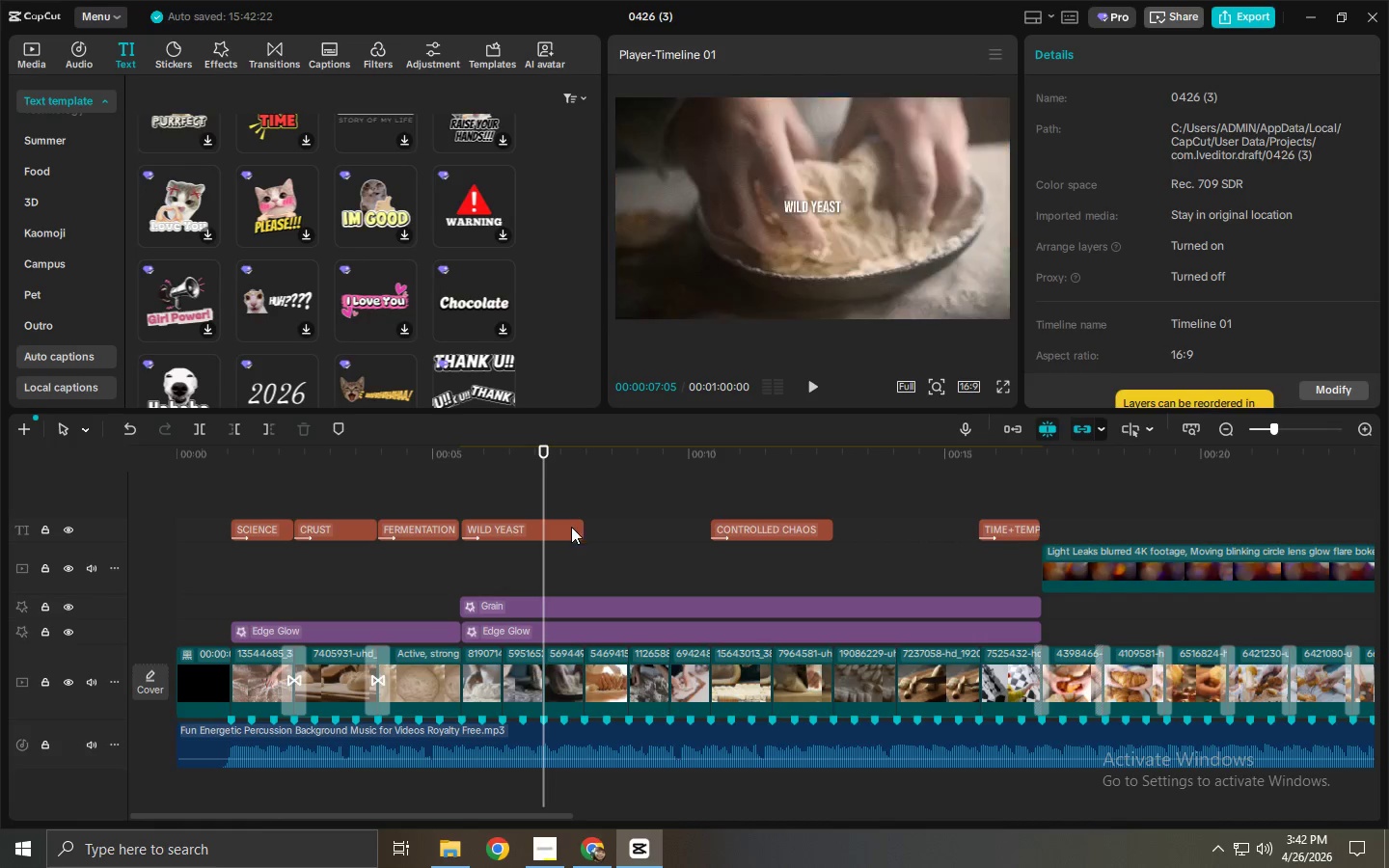 
left_click([583, 528])
 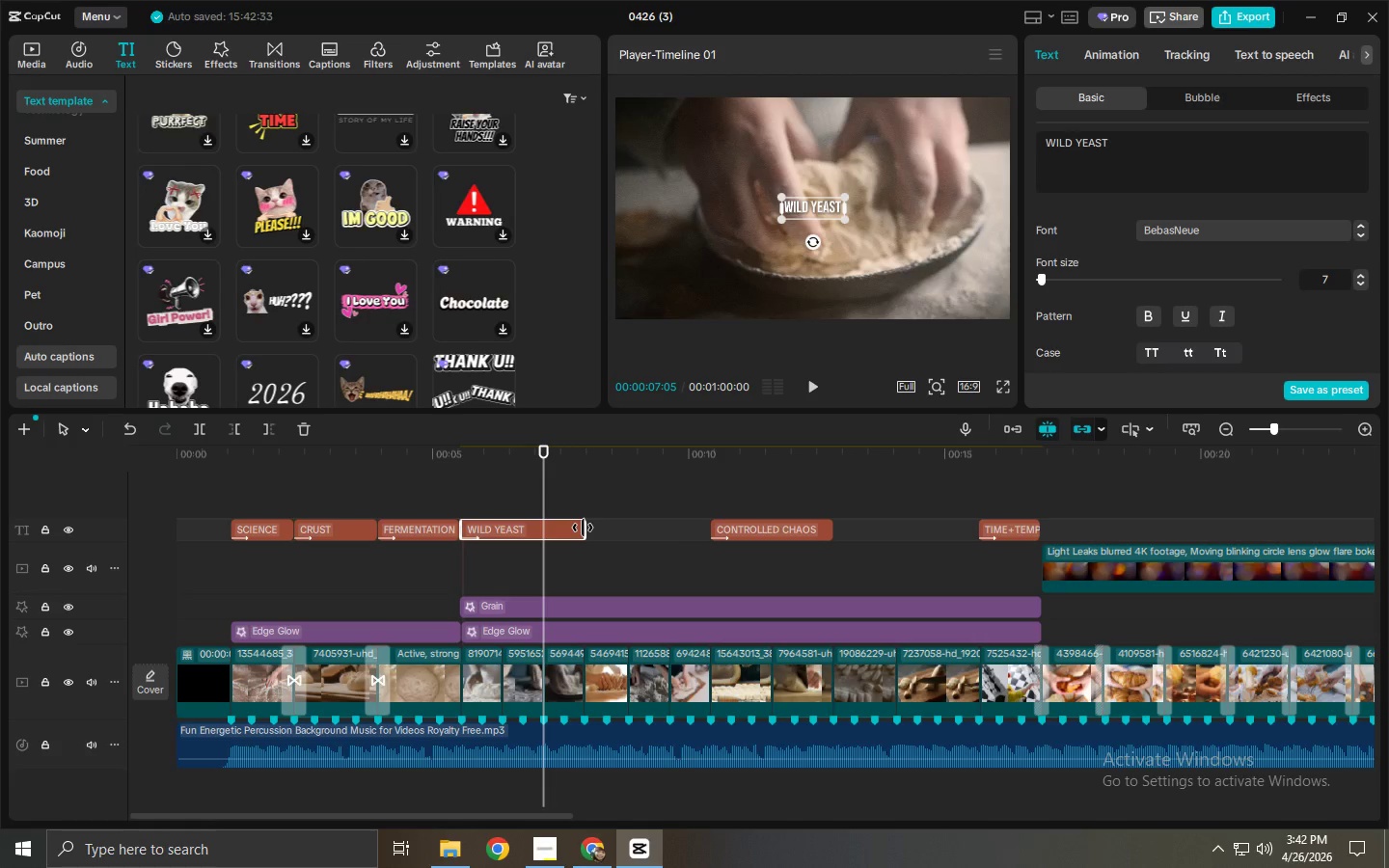 
left_click_drag(start_coordinate=[583, 528], to_coordinate=[537, 532])
 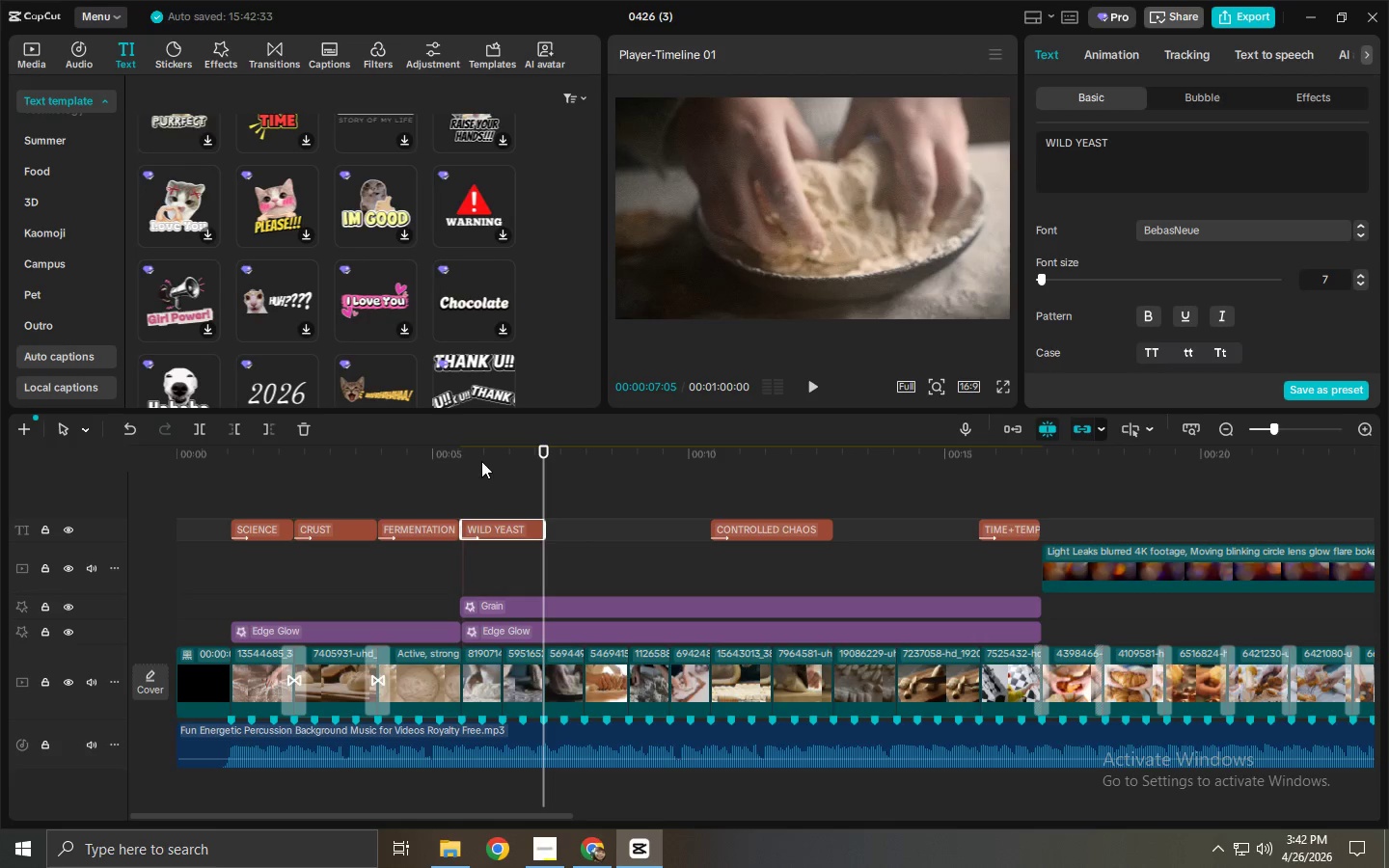 
left_click([472, 454])
 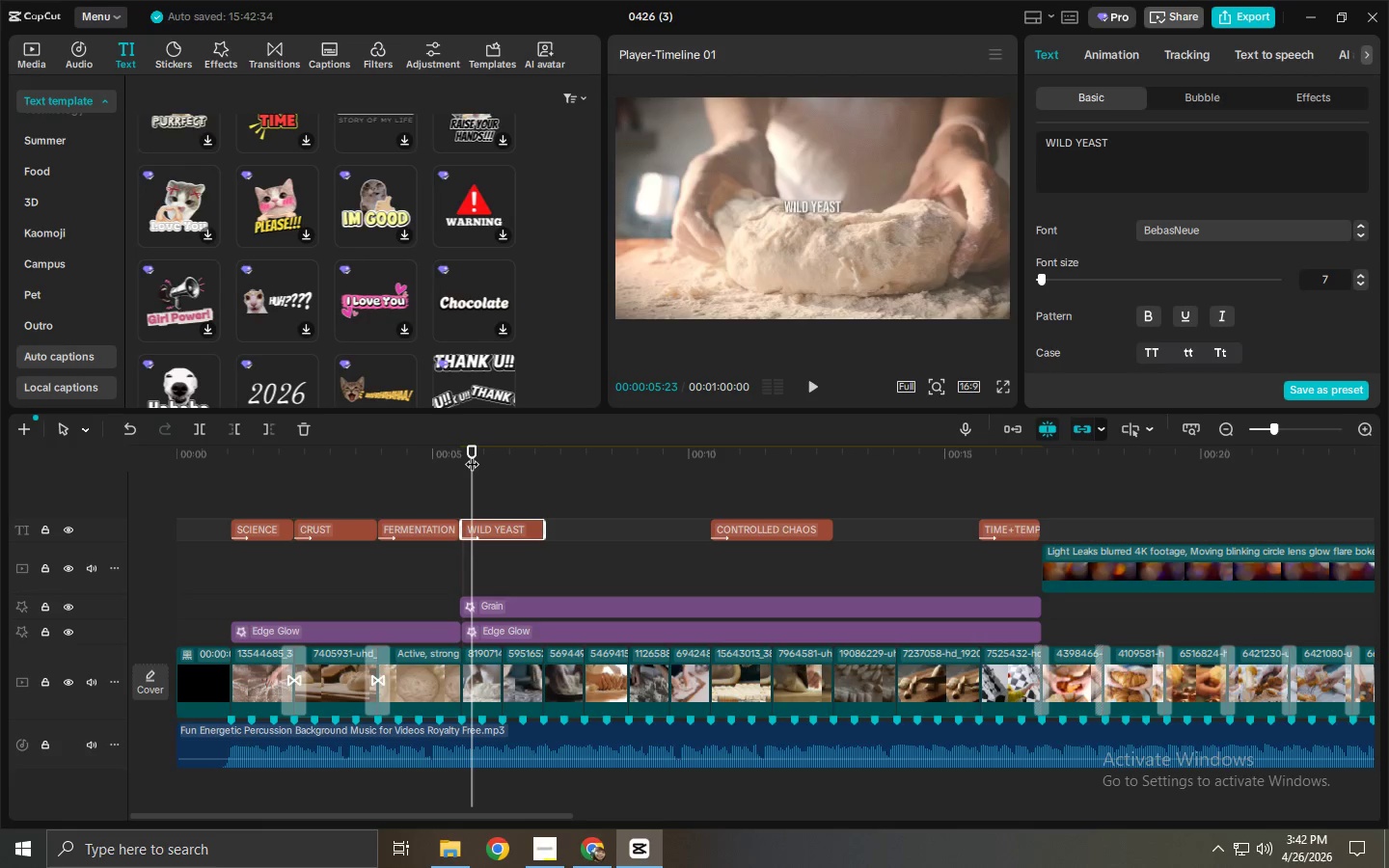 
key(Space)
 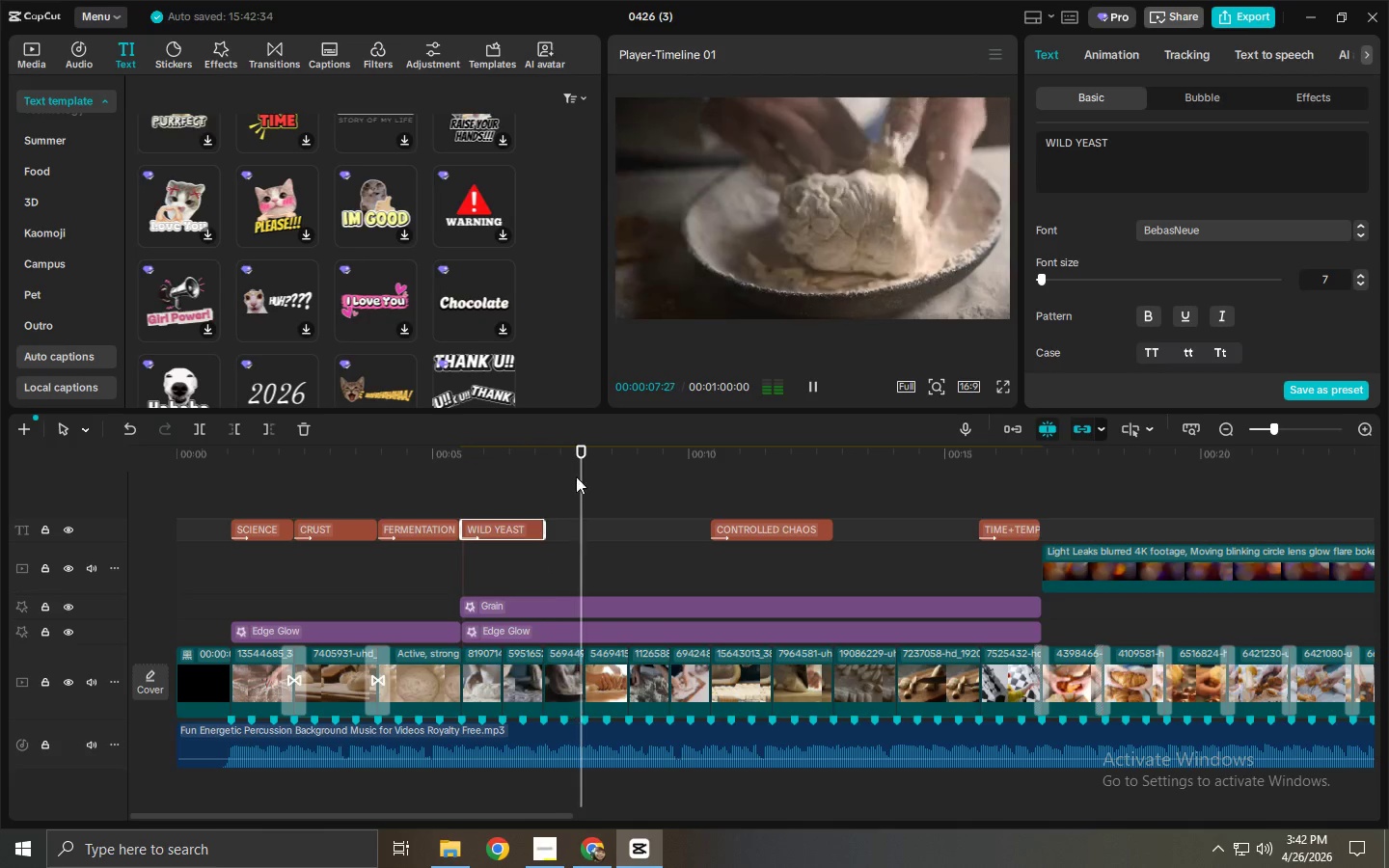 
left_click([769, 532])
 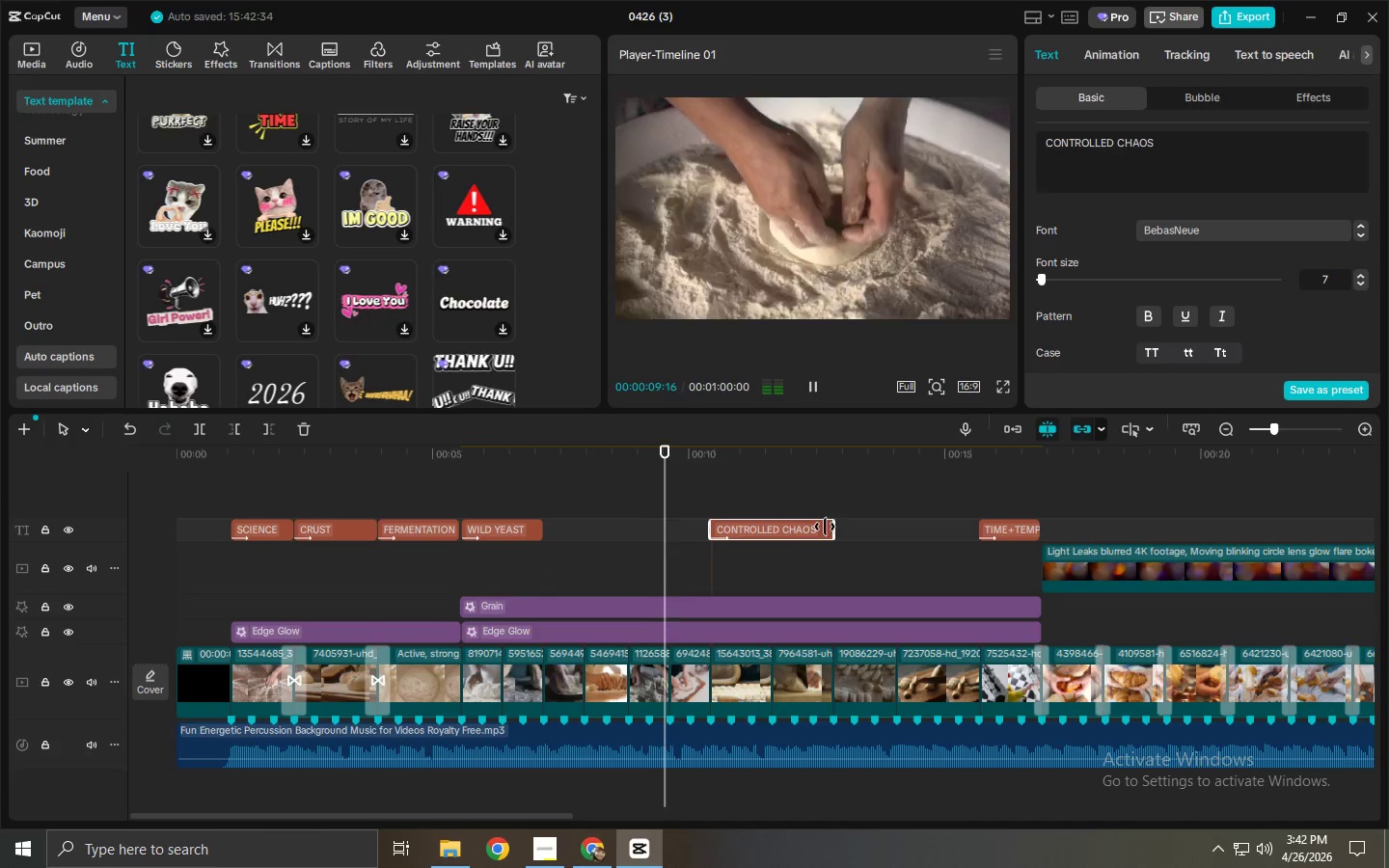 
key(Space)
 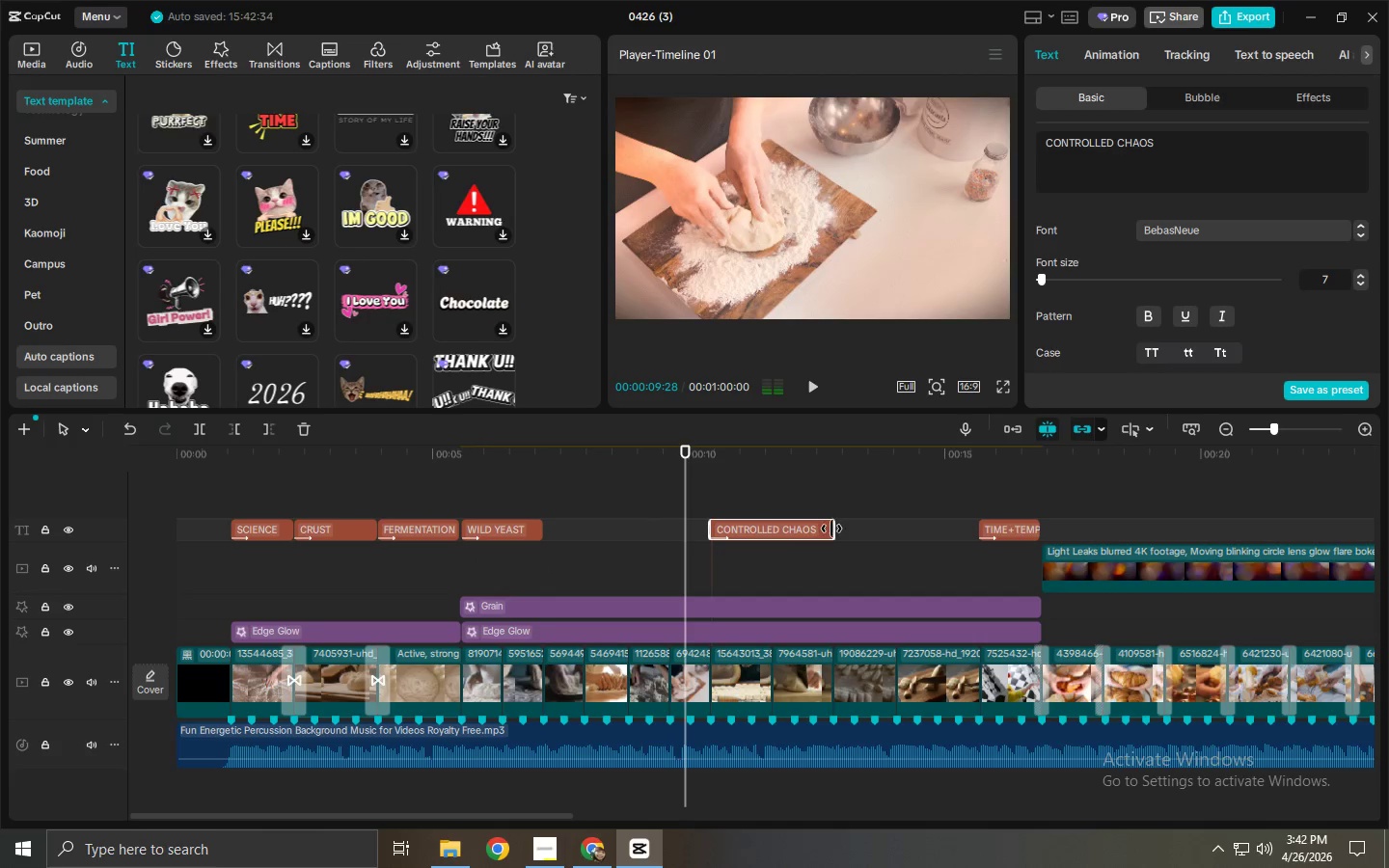 
left_click_drag(start_coordinate=[831, 529], to_coordinate=[772, 540])
 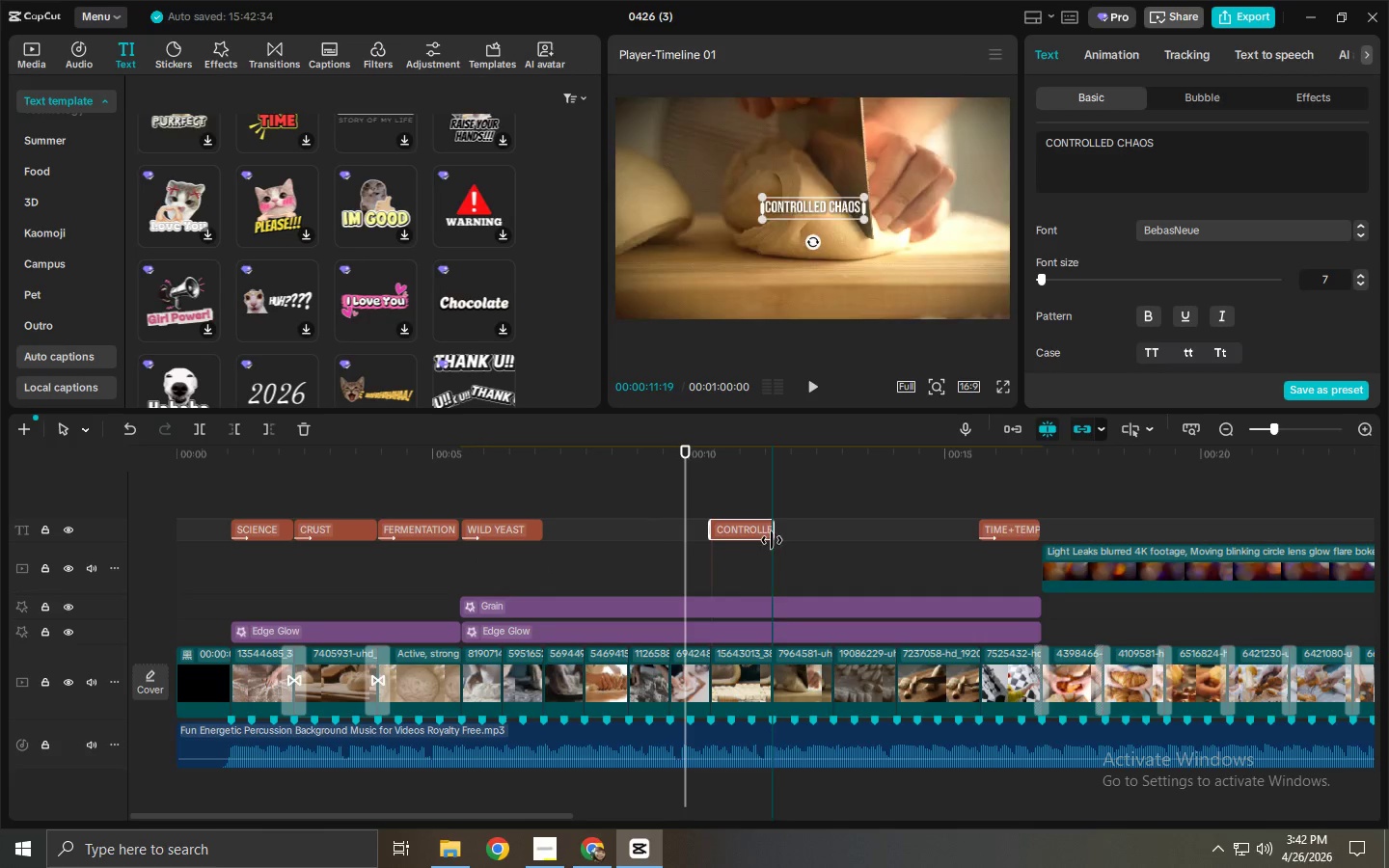 
key(Space)
 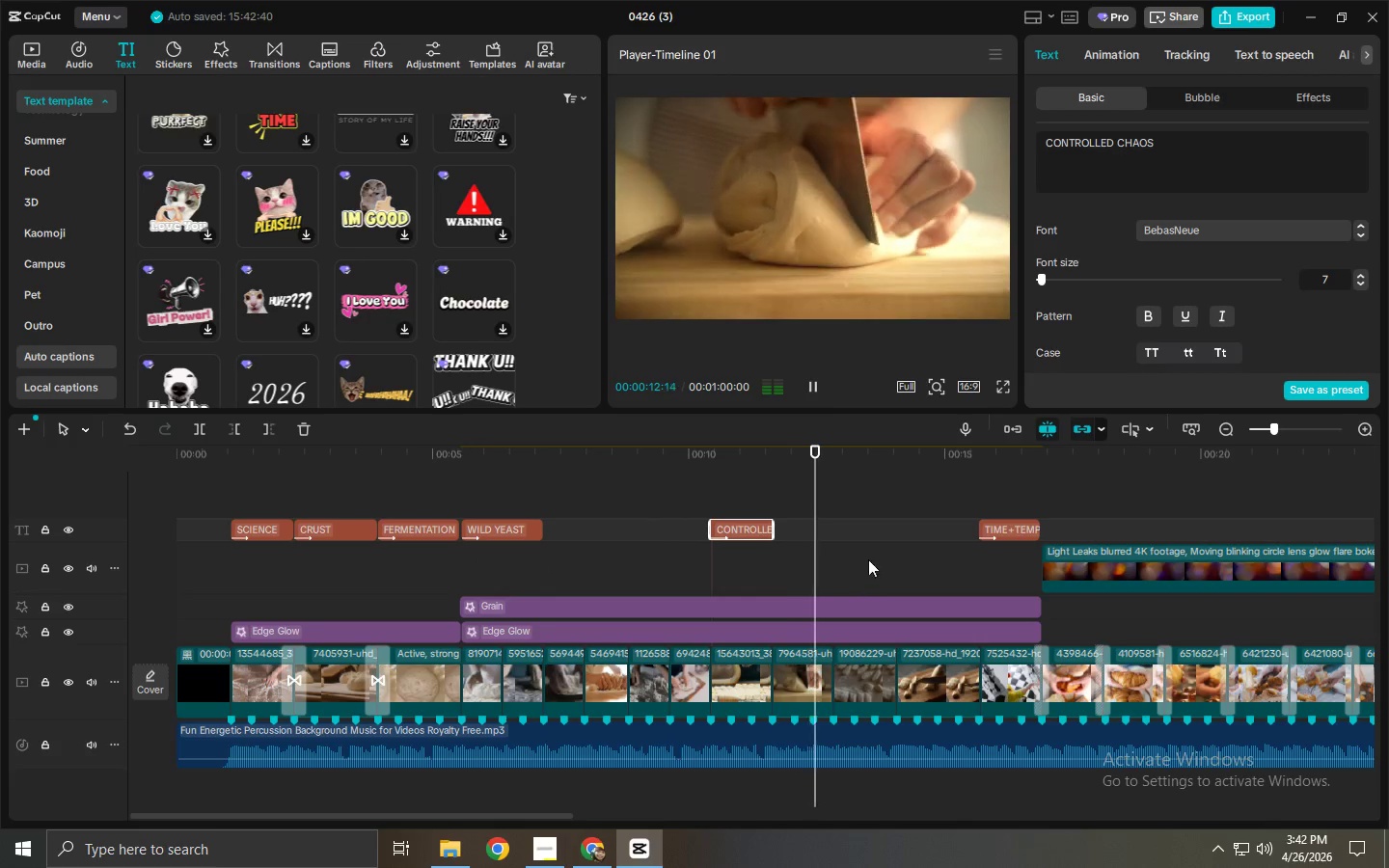 
key(Space)
 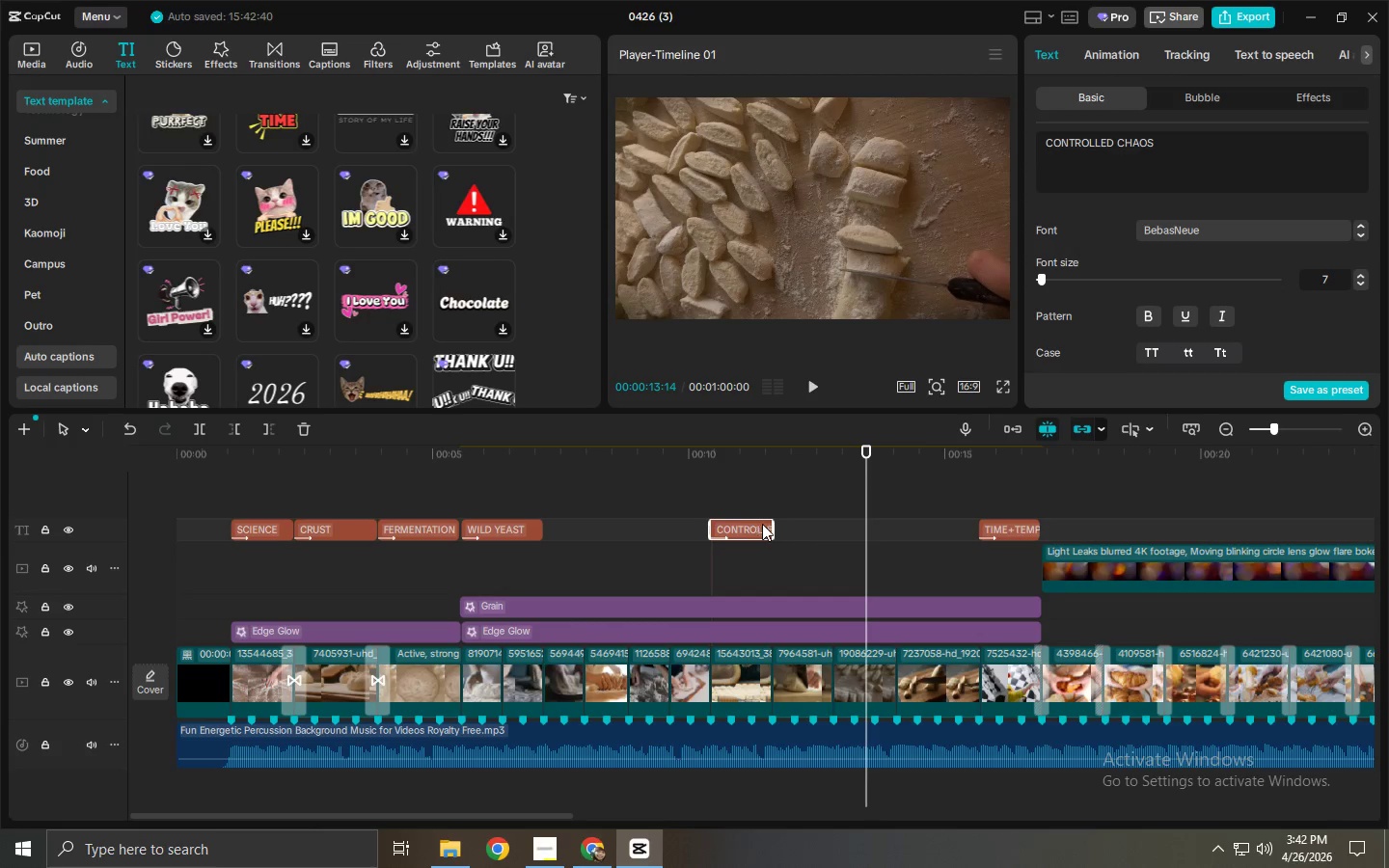 
left_click_drag(start_coordinate=[771, 526], to_coordinate=[833, 529])
 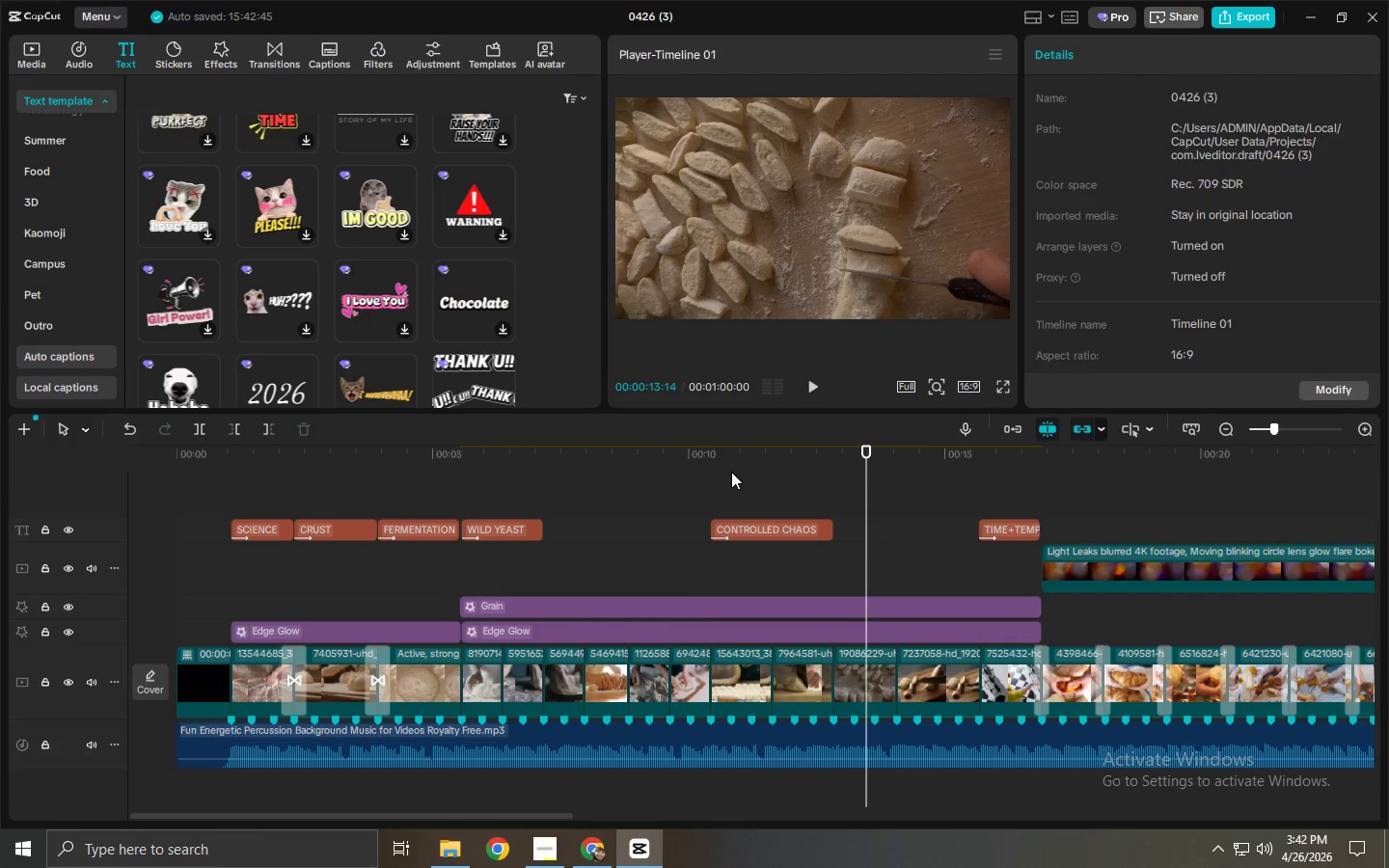 
double_click([714, 468])
 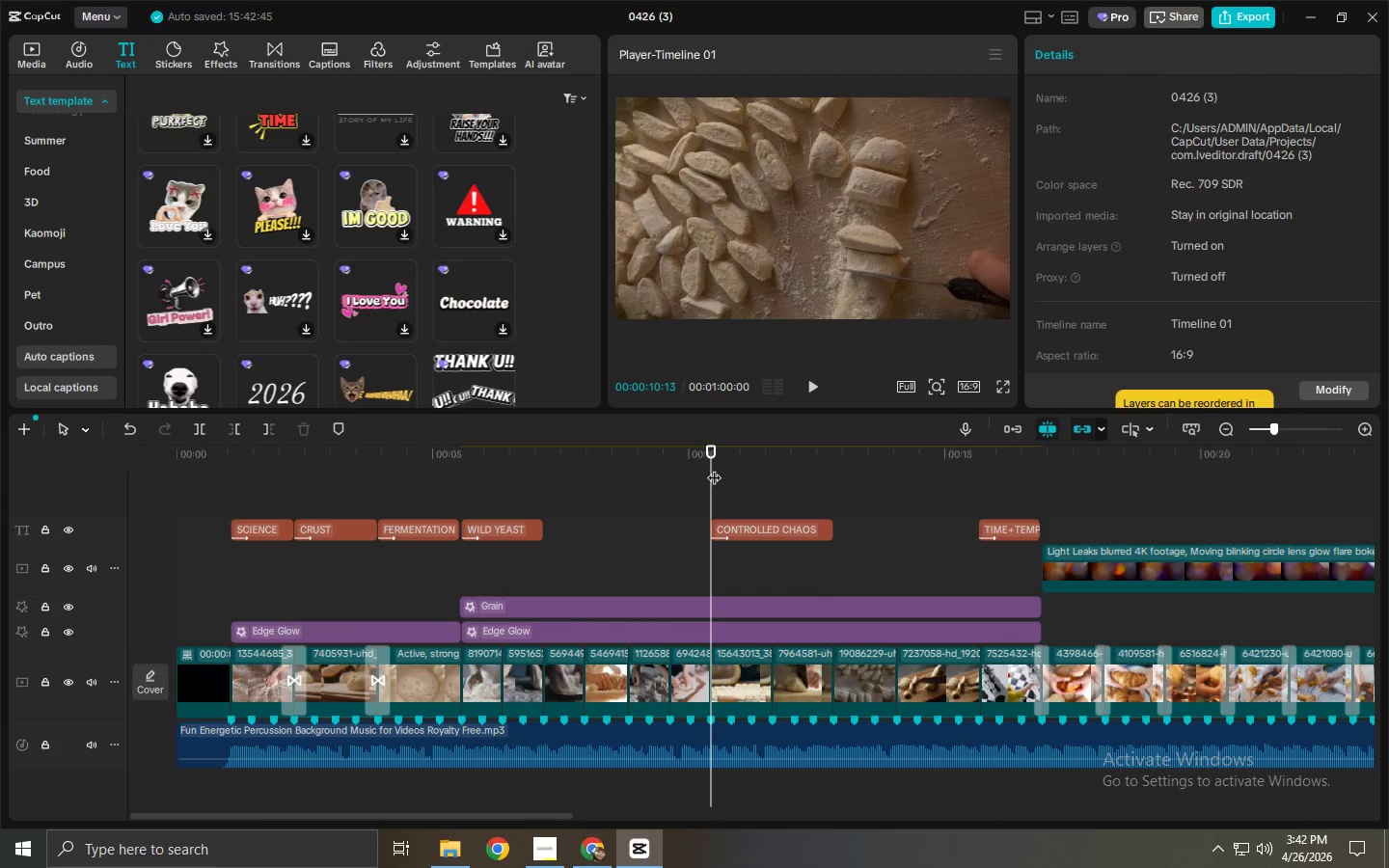 
key(Space)
 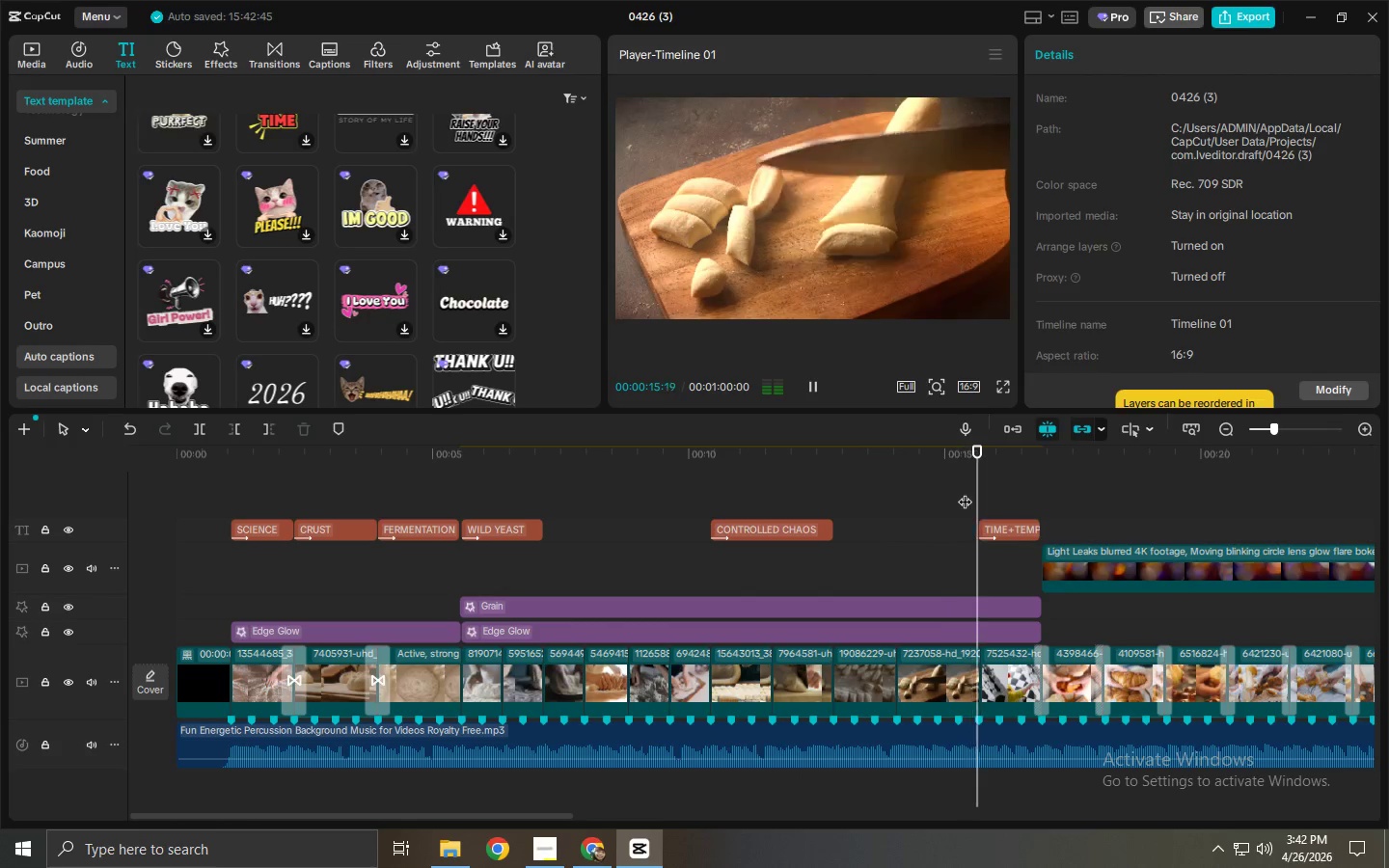 
wait(7.2)
 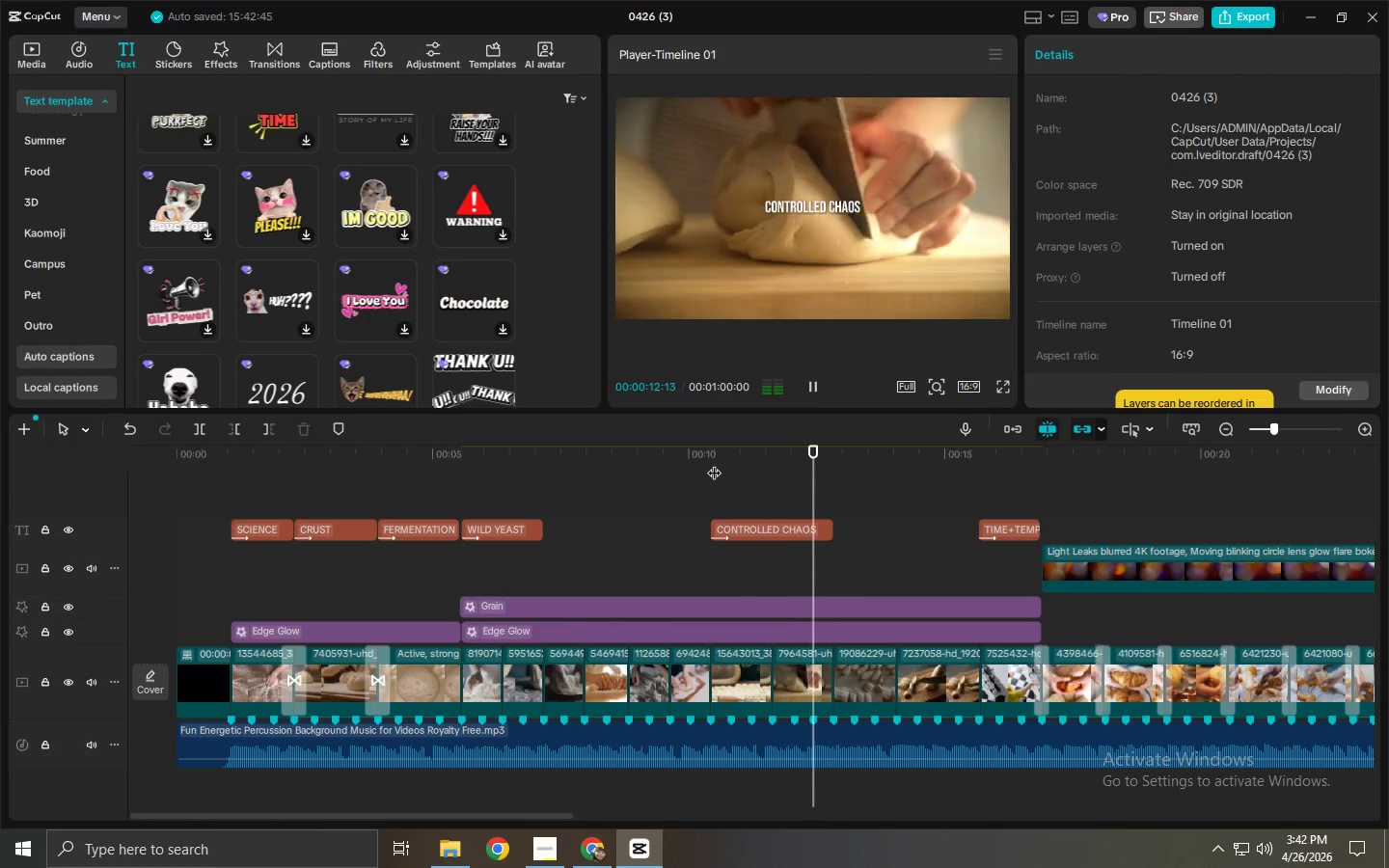 
key(Space)
 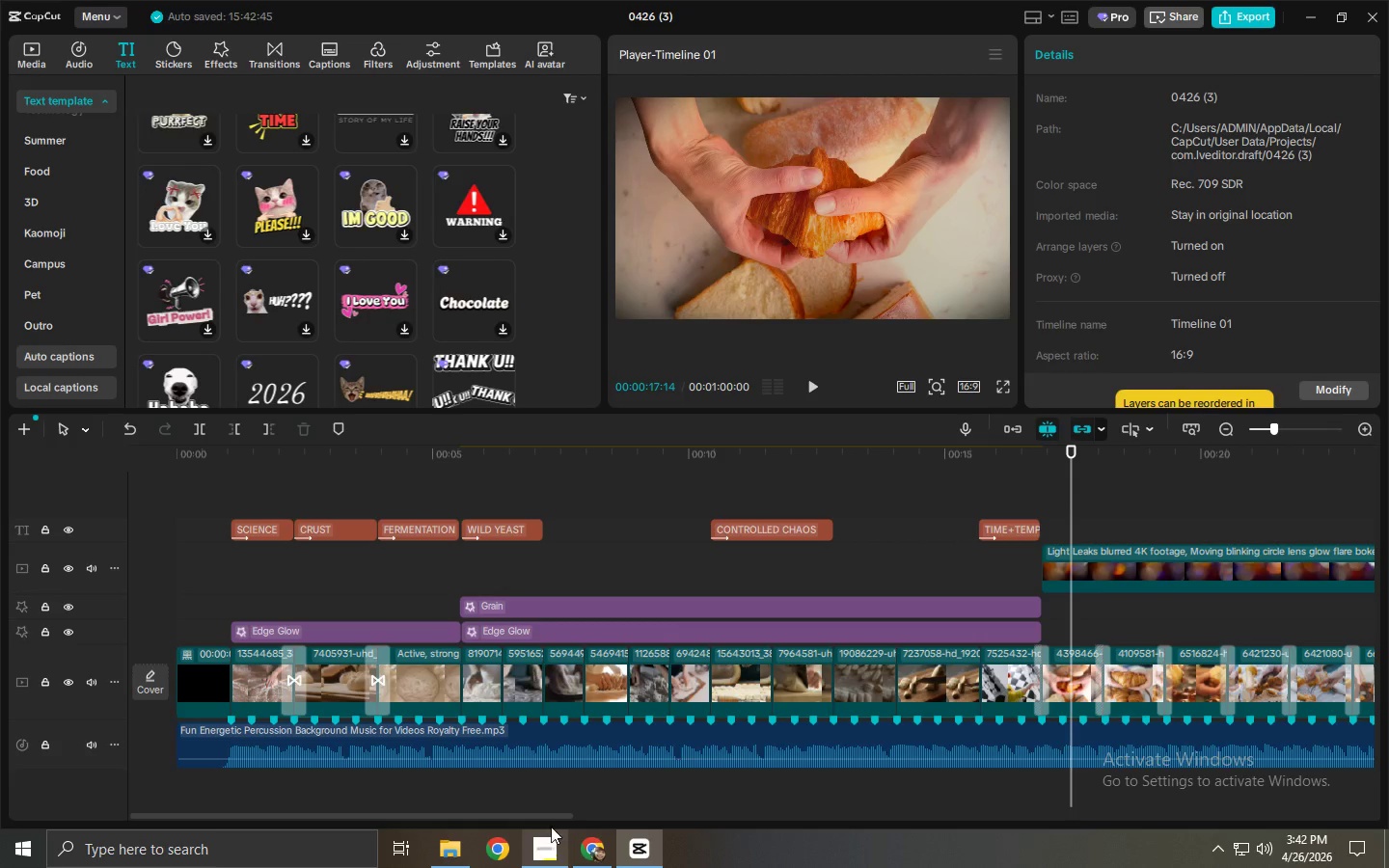 
left_click_drag(start_coordinate=[550, 819], to_coordinate=[643, 810])
 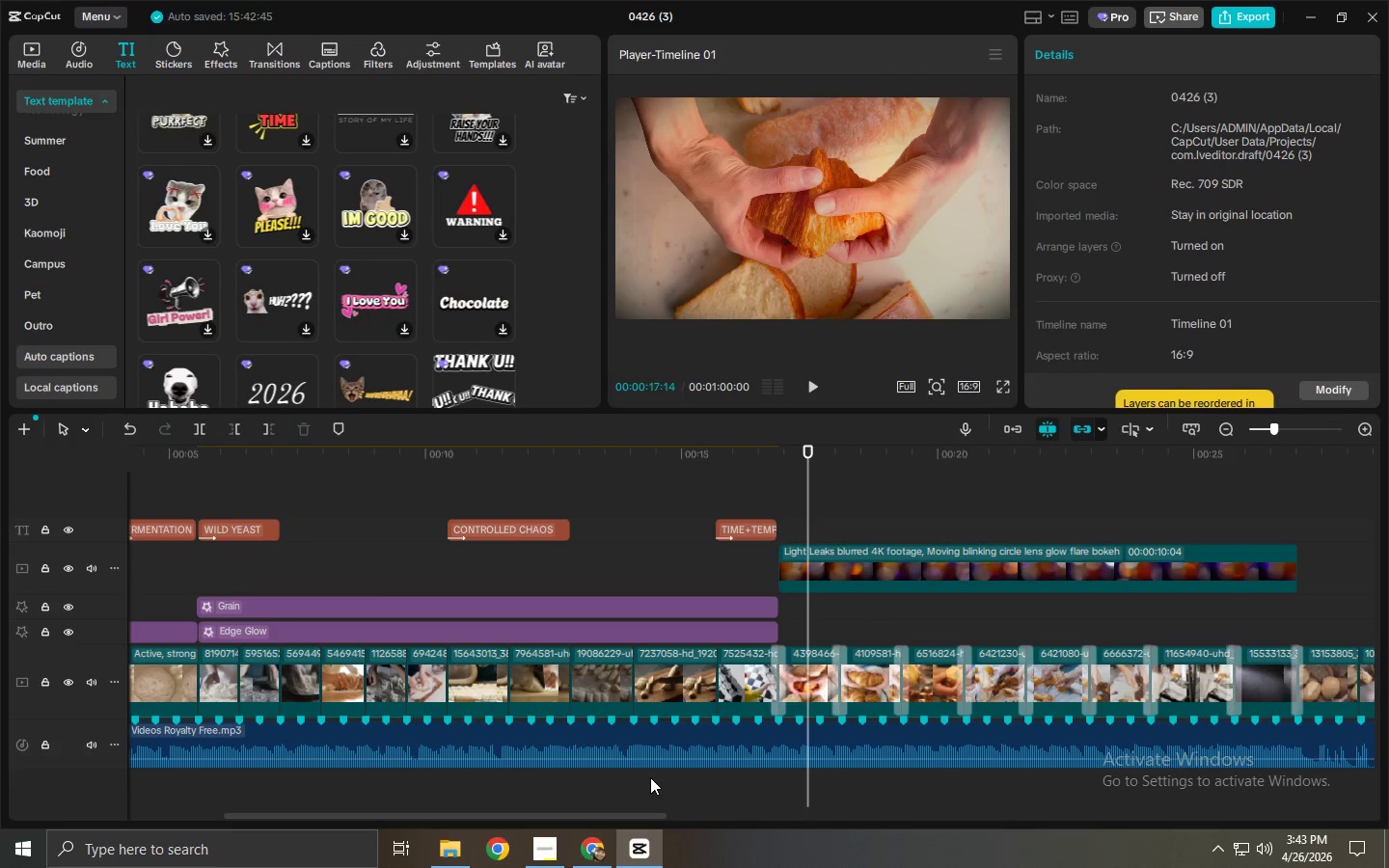 
wait(13.09)
 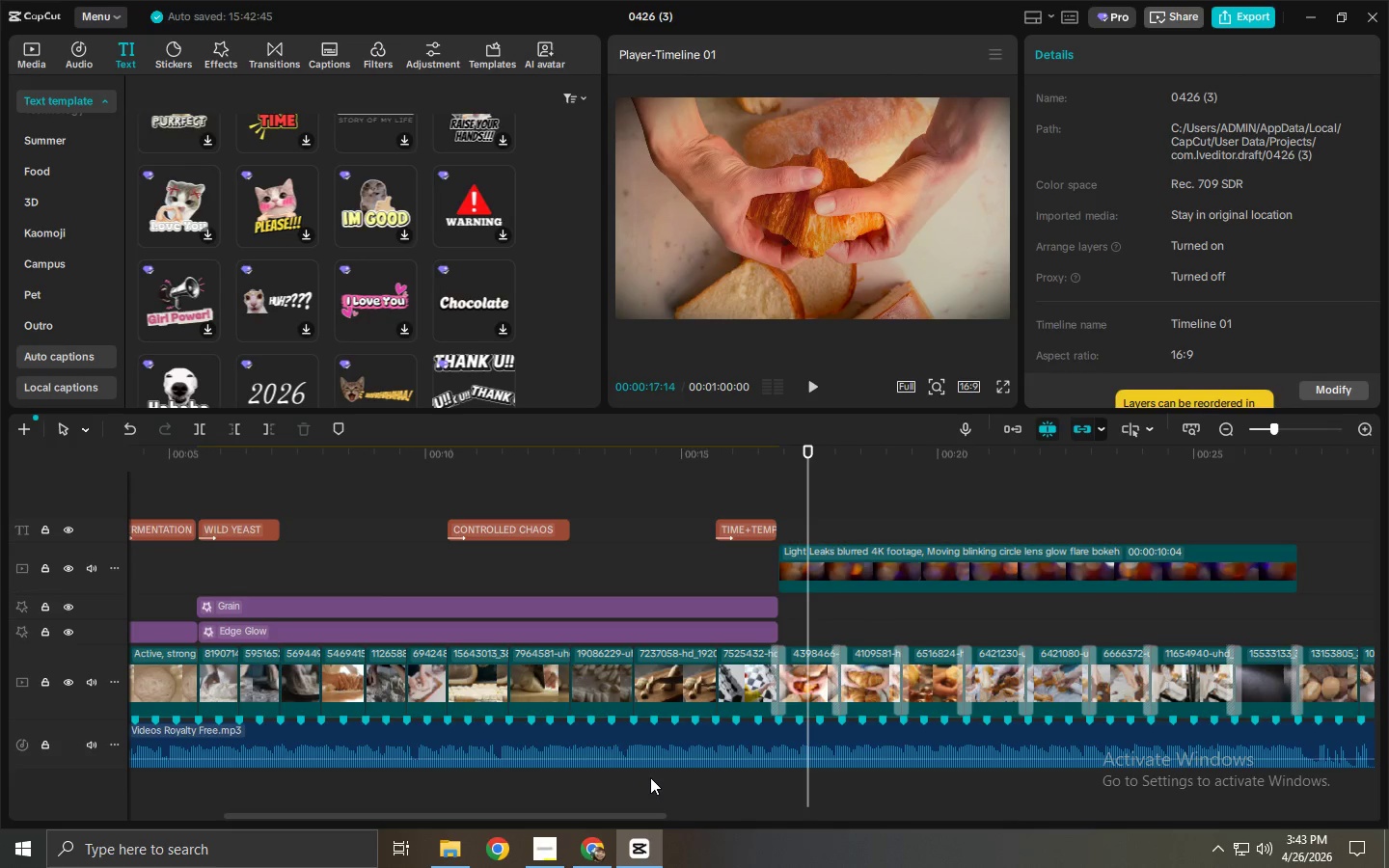 
hold_key(key=AltLeft, duration=1.5)
left_click_drag(start_coordinate=[742, 529], to_coordinate=[811, 531])
 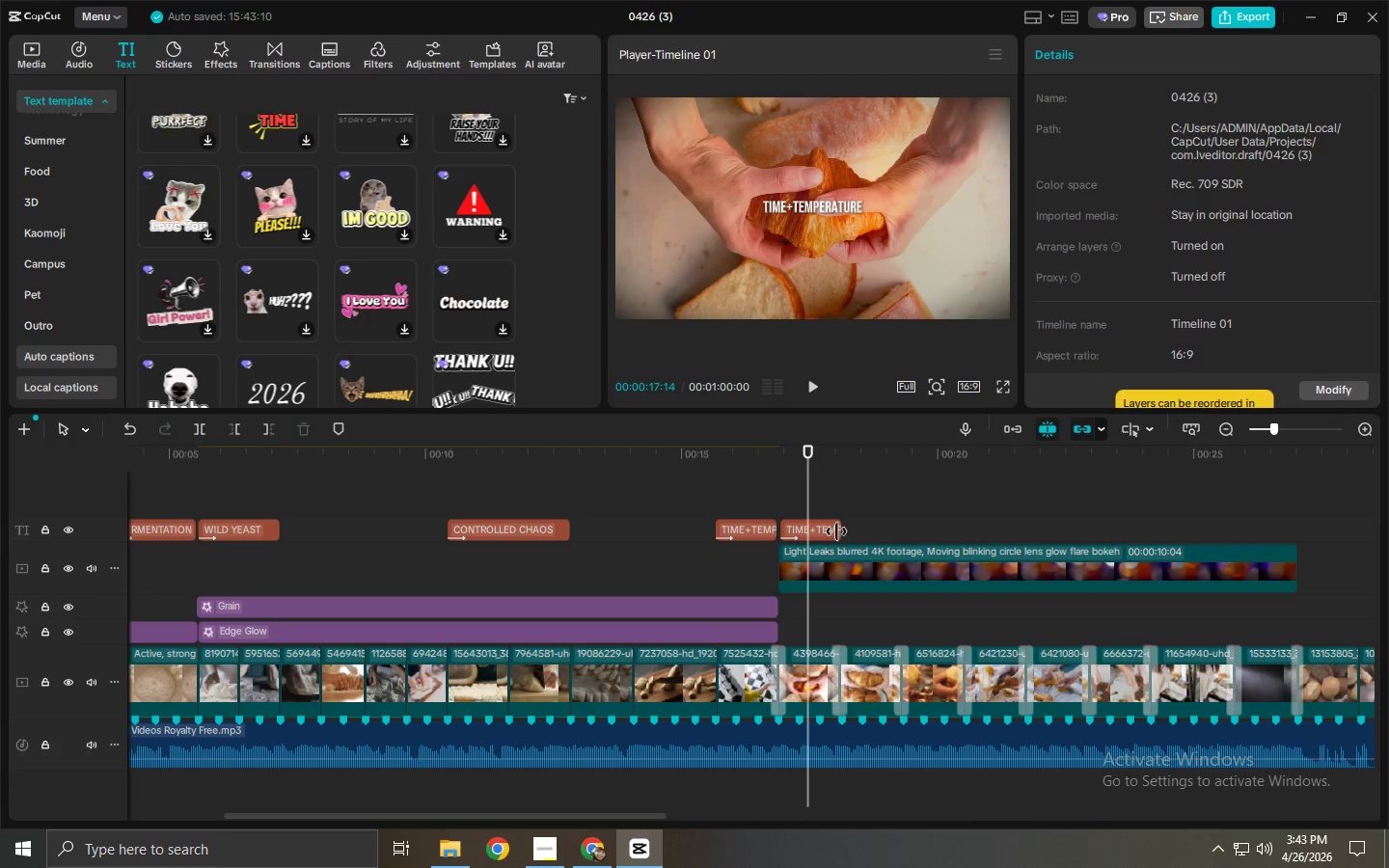 
hold_key(key=AltLeft, duration=0.36)
 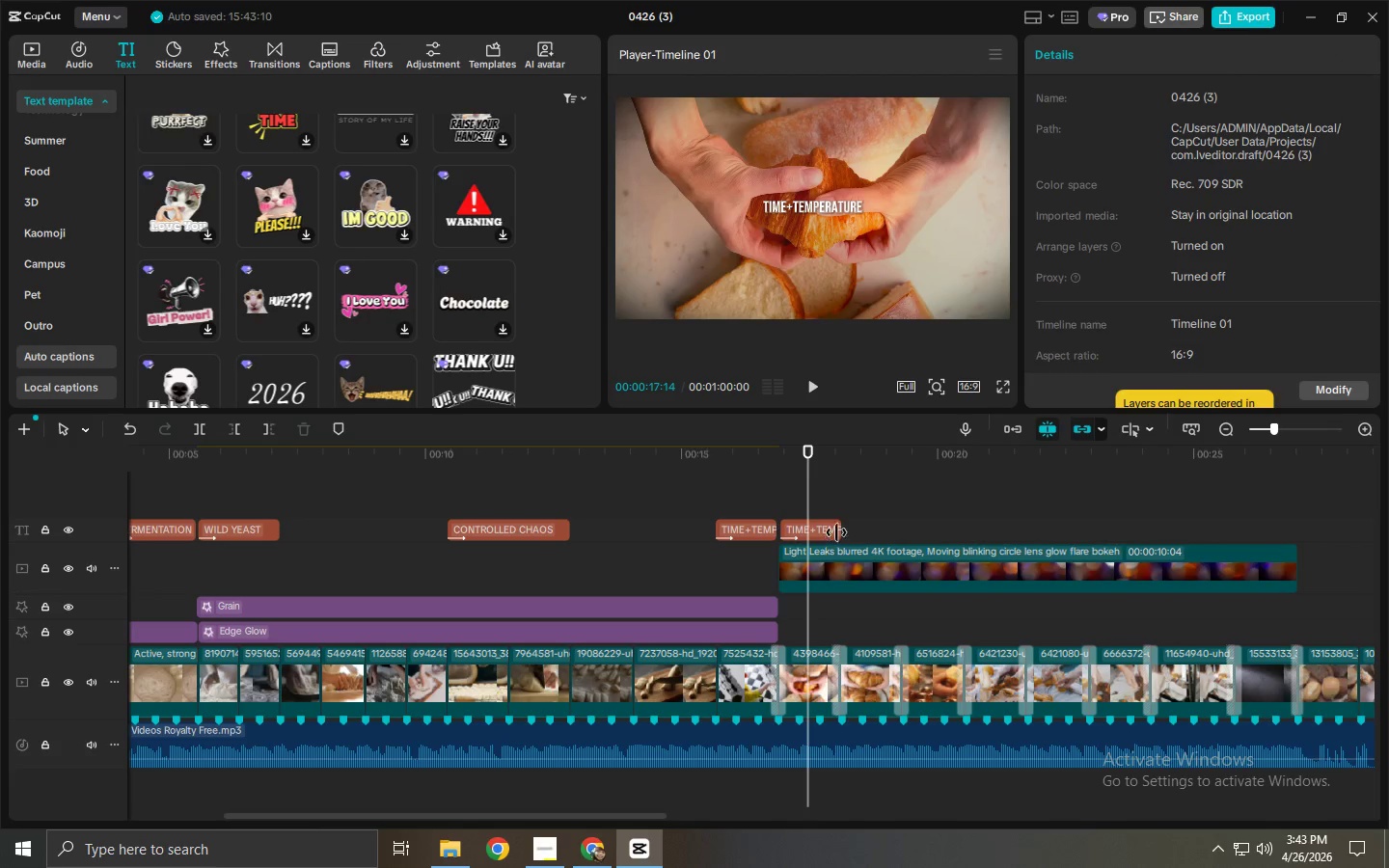 
left_click([836, 531])
 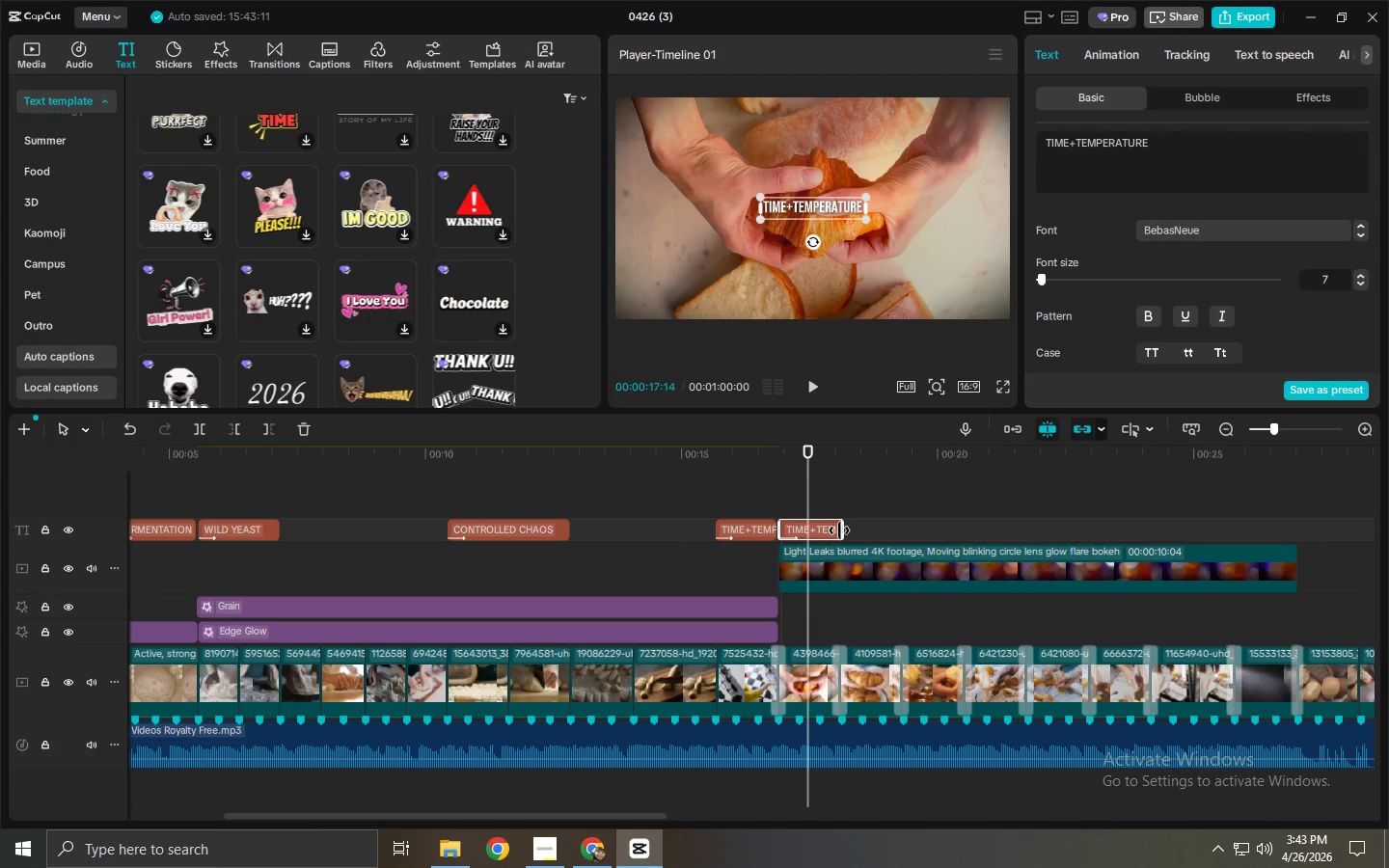 
left_click_drag(start_coordinate=[841, 530], to_coordinate=[897, 551])
 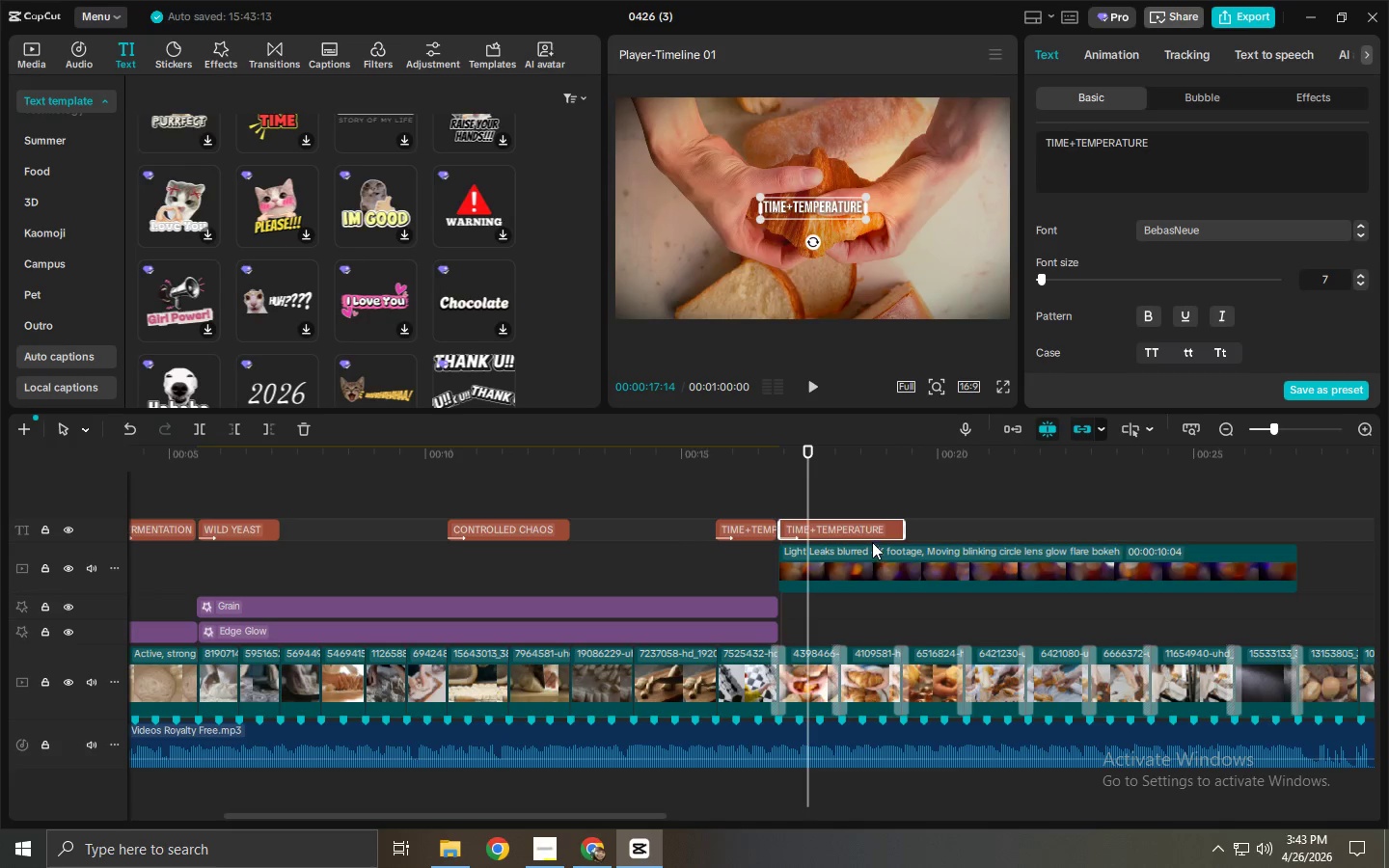 
left_click_drag(start_coordinate=[867, 534], to_coordinate=[868, 529])
 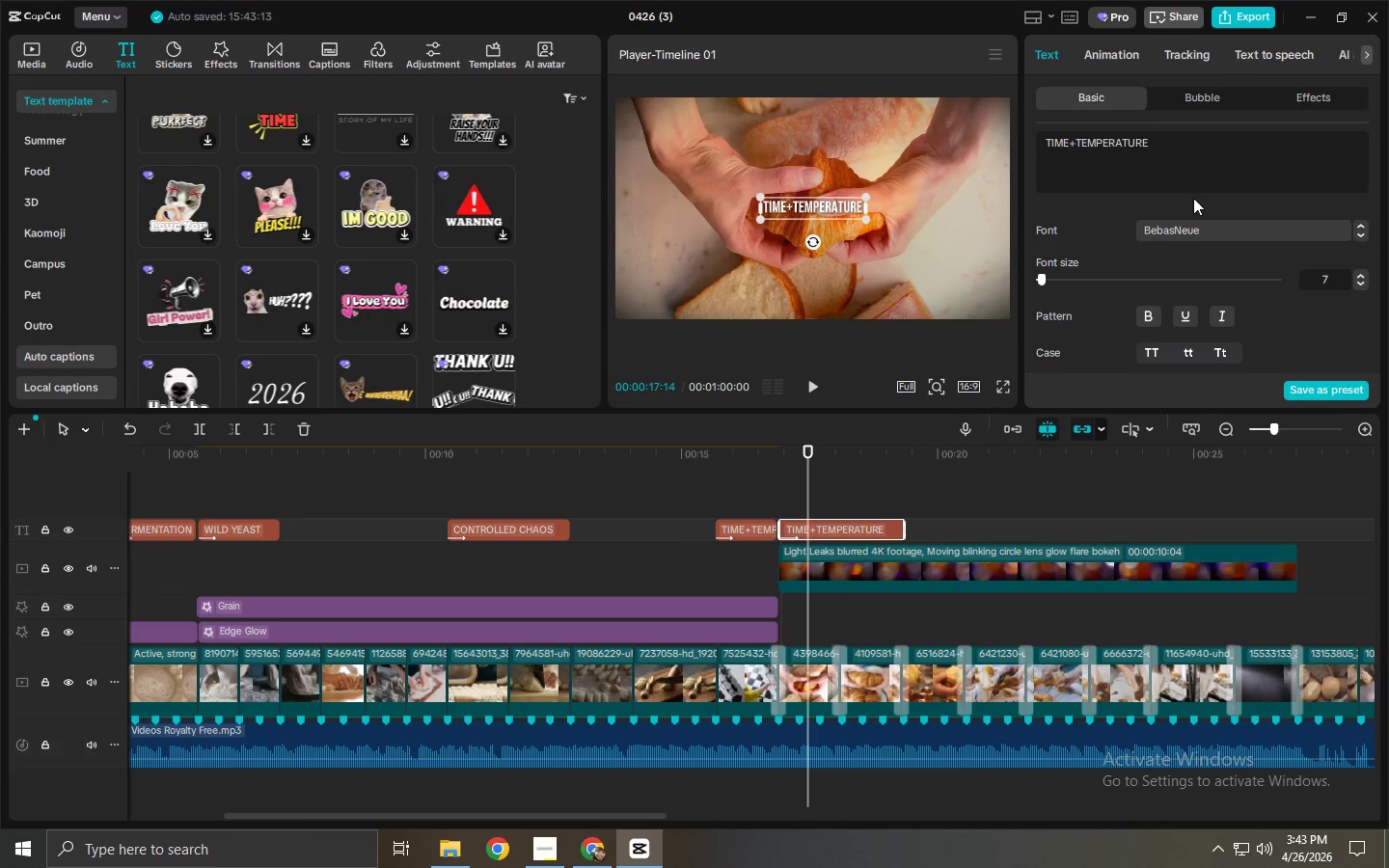 
double_click([1194, 187])
 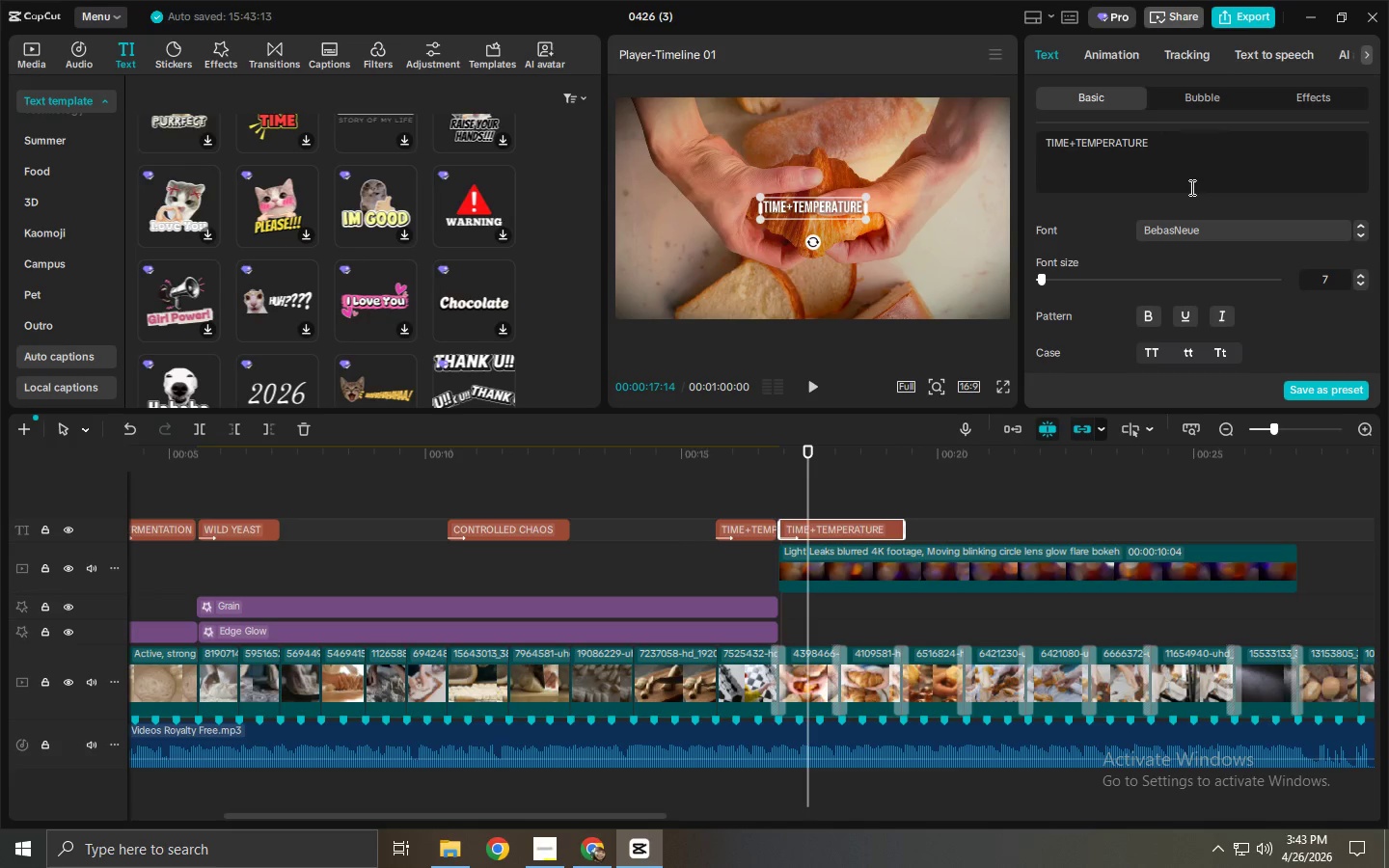 
key(Control+ControlLeft)
 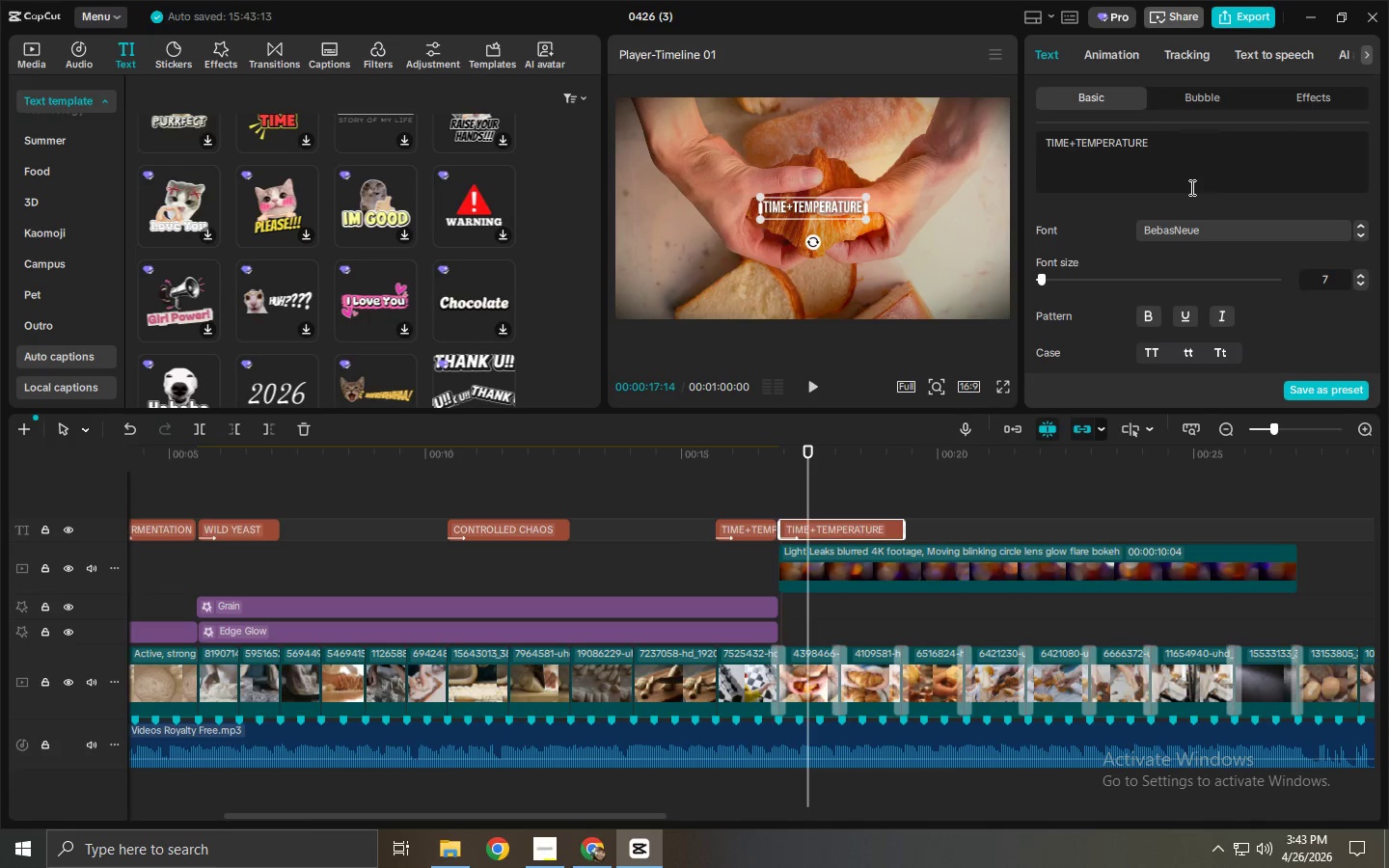 
key(Control+A)
 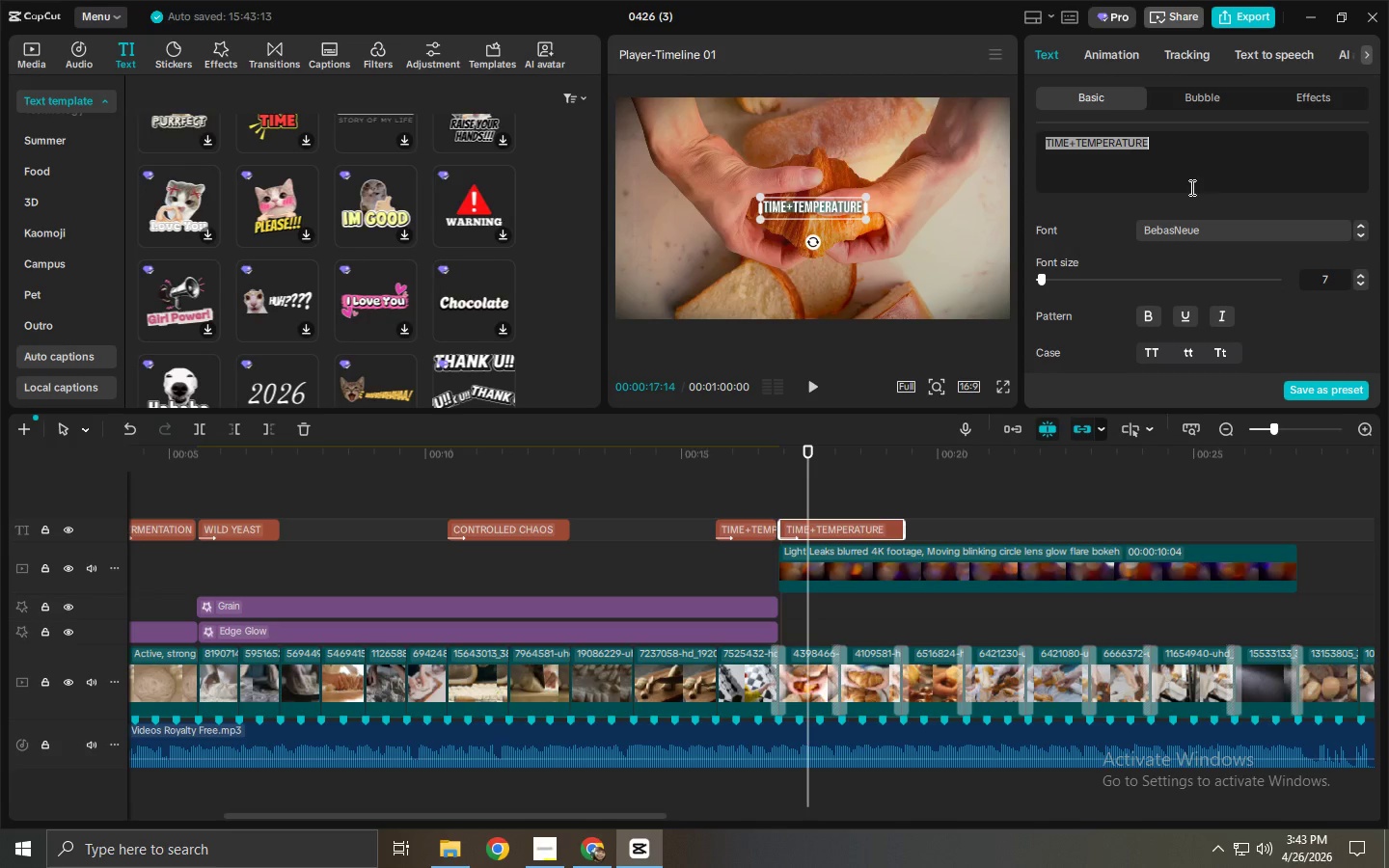 
type(ALIVE)
 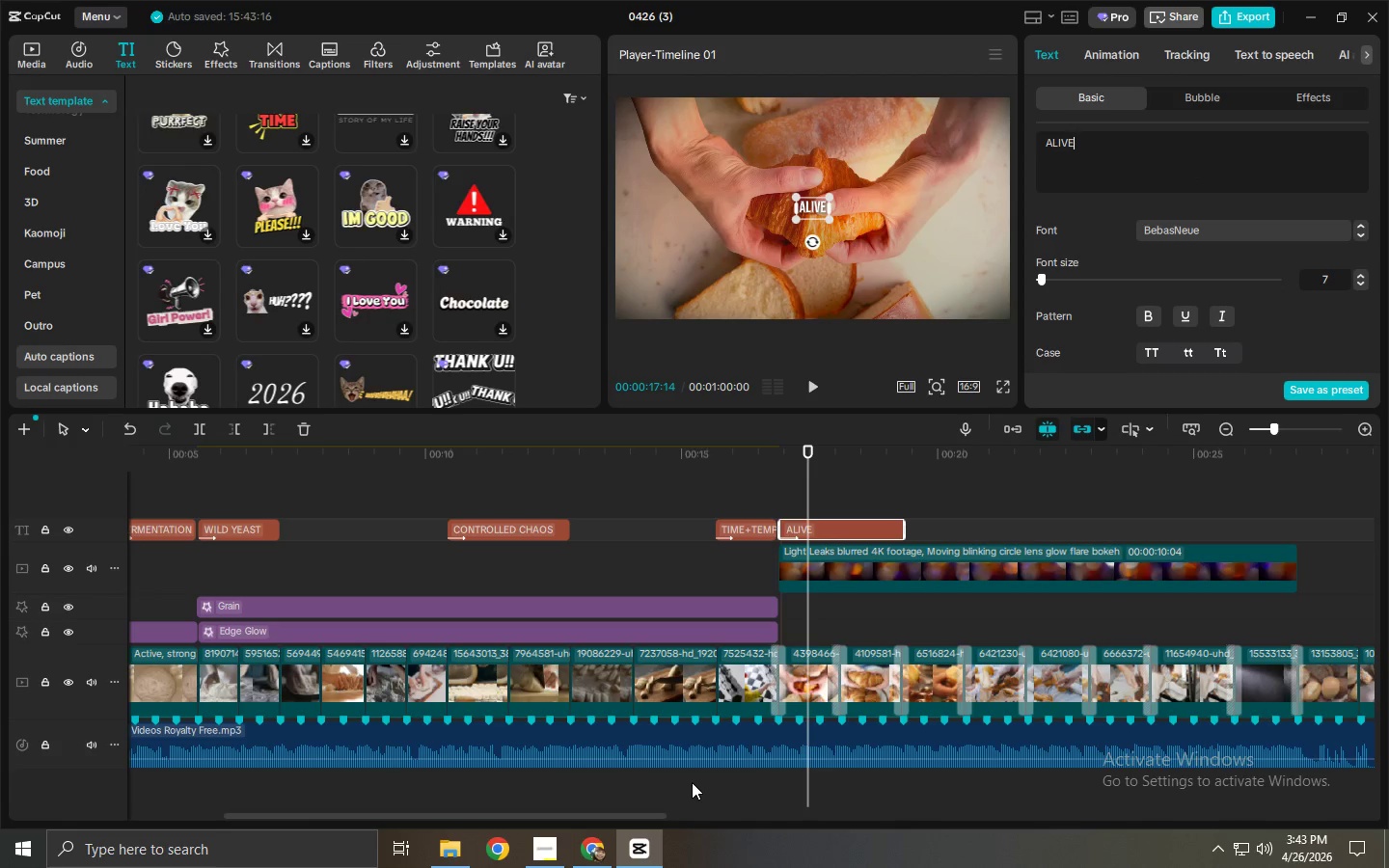 
wait(11.39)
 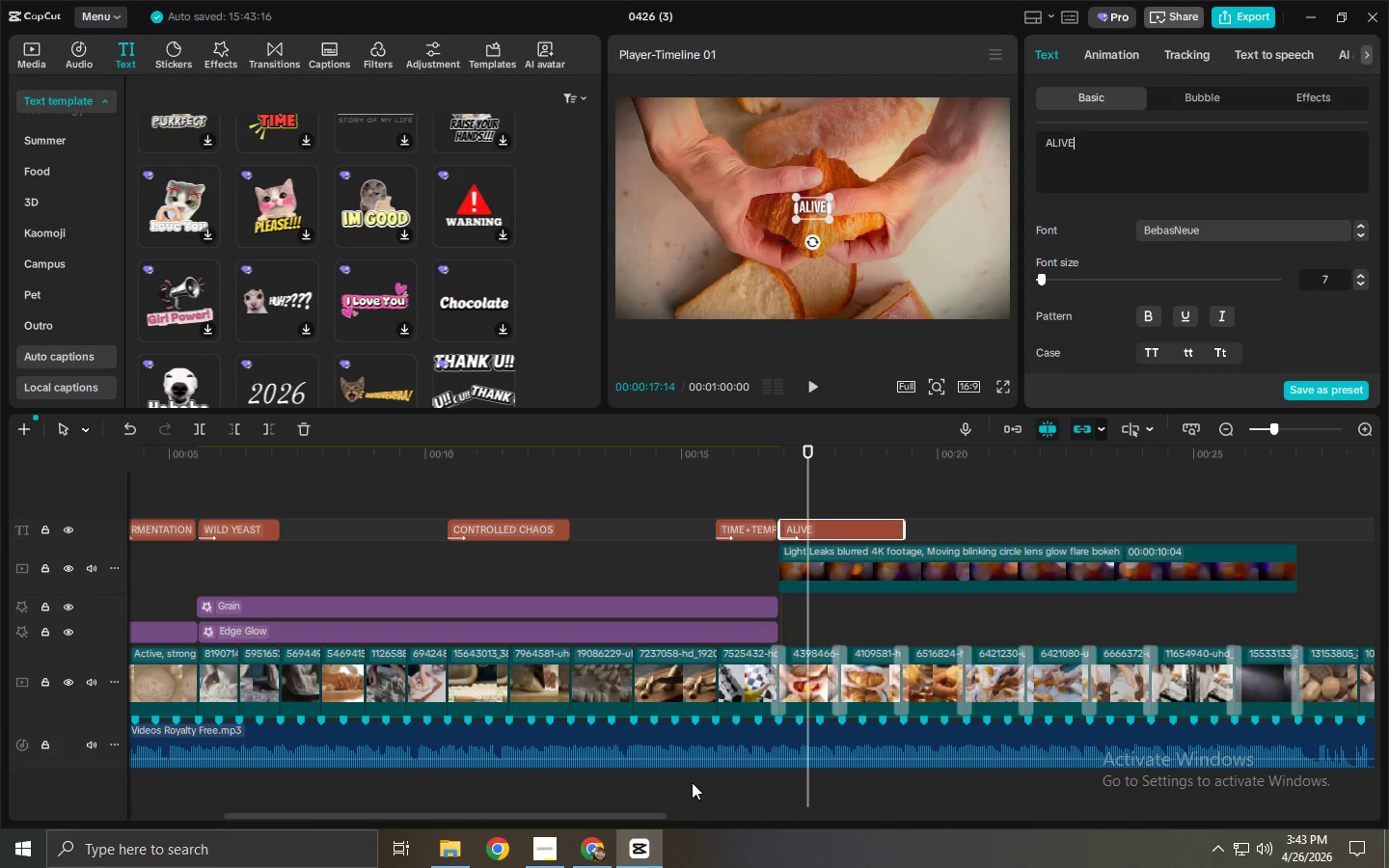 
left_click_drag(start_coordinate=[625, 813], to_coordinate=[731, 816])
 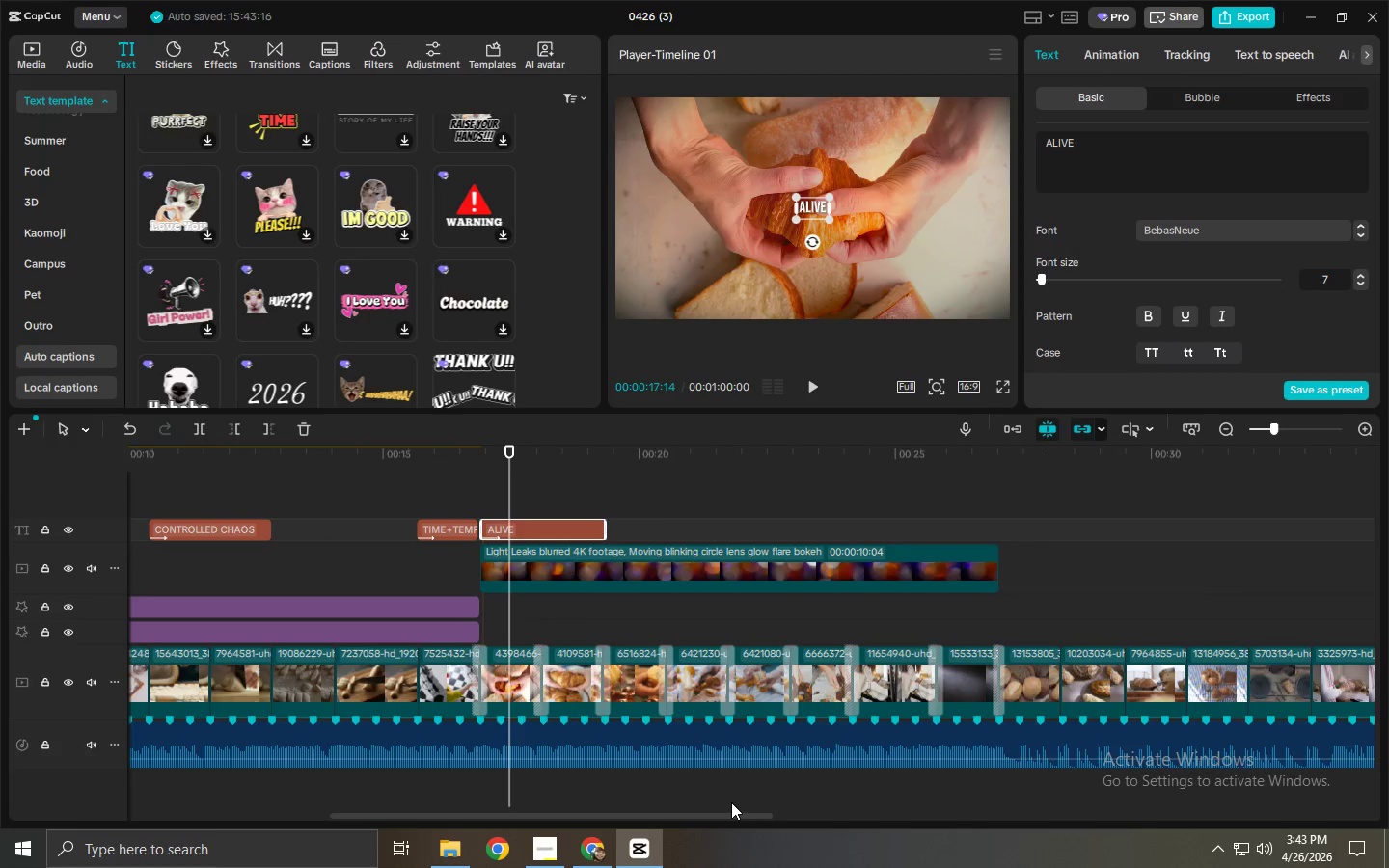 
left_click([601, 529])
 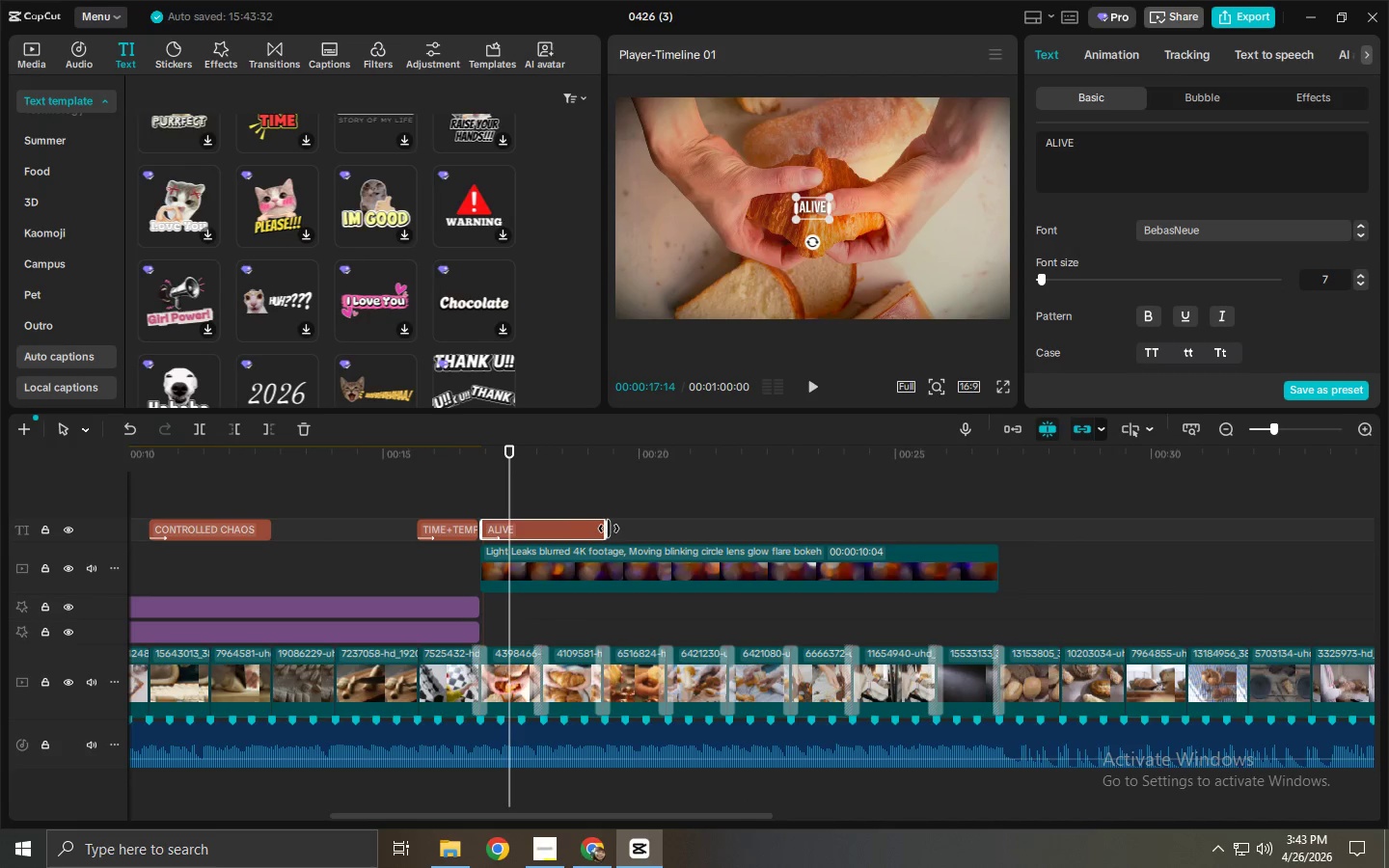 
left_click_drag(start_coordinate=[609, 529], to_coordinate=[600, 533])
 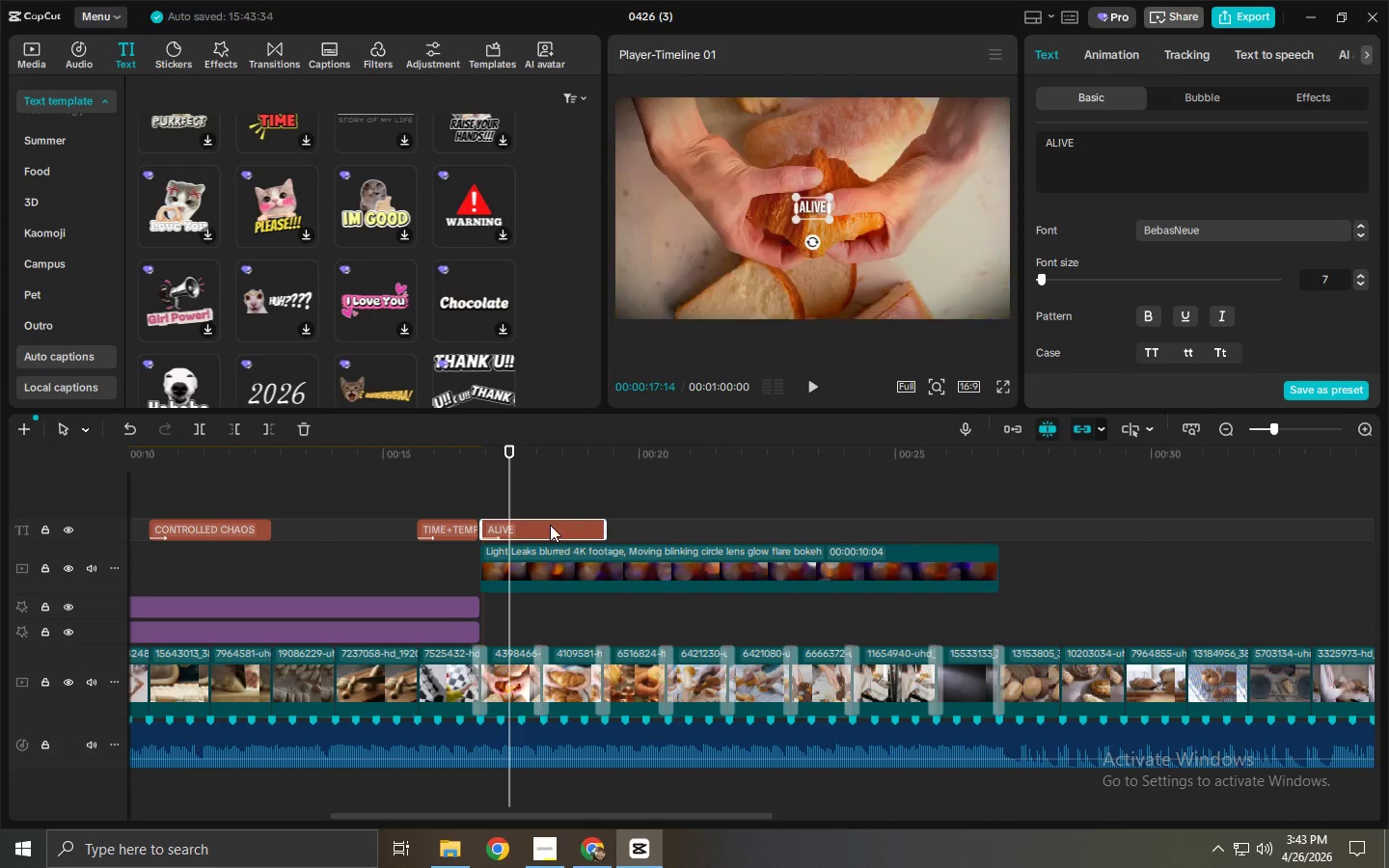 
hold_key(key=AltLeft, duration=1.51)
left_click_drag(start_coordinate=[550, 525], to_coordinate=[732, 526])
 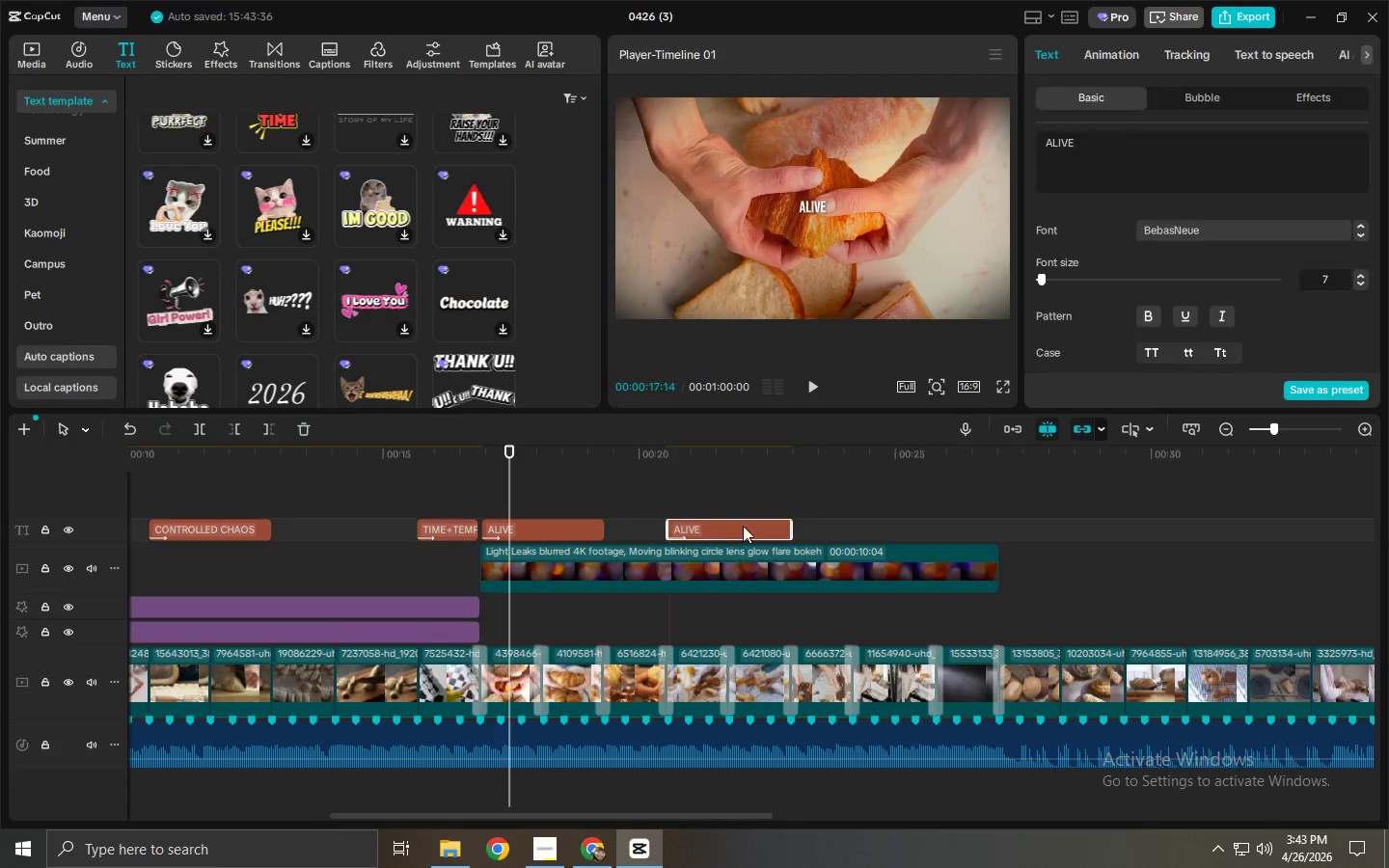 
key(Alt+AltLeft)
 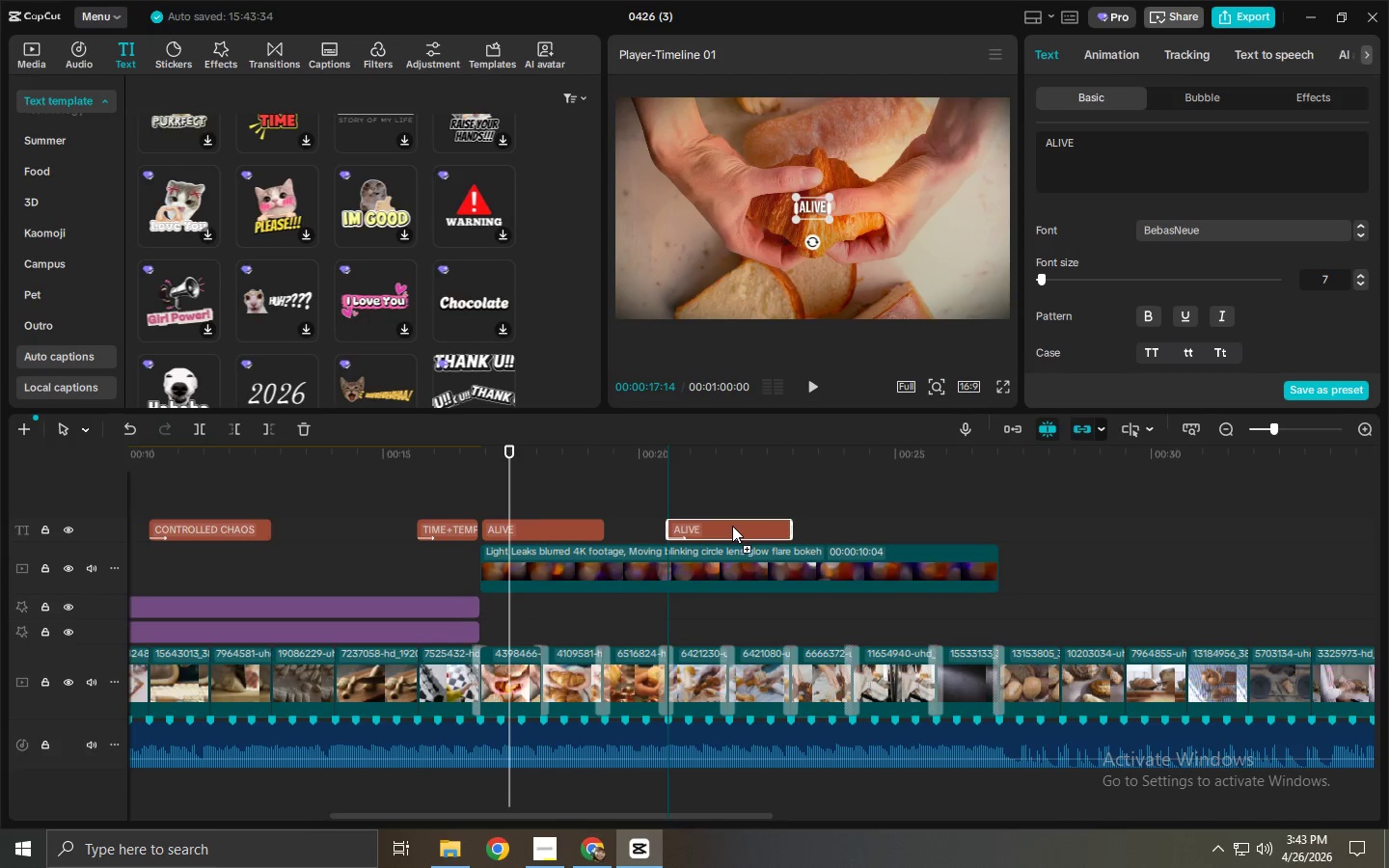 
key(Alt+AltLeft)
 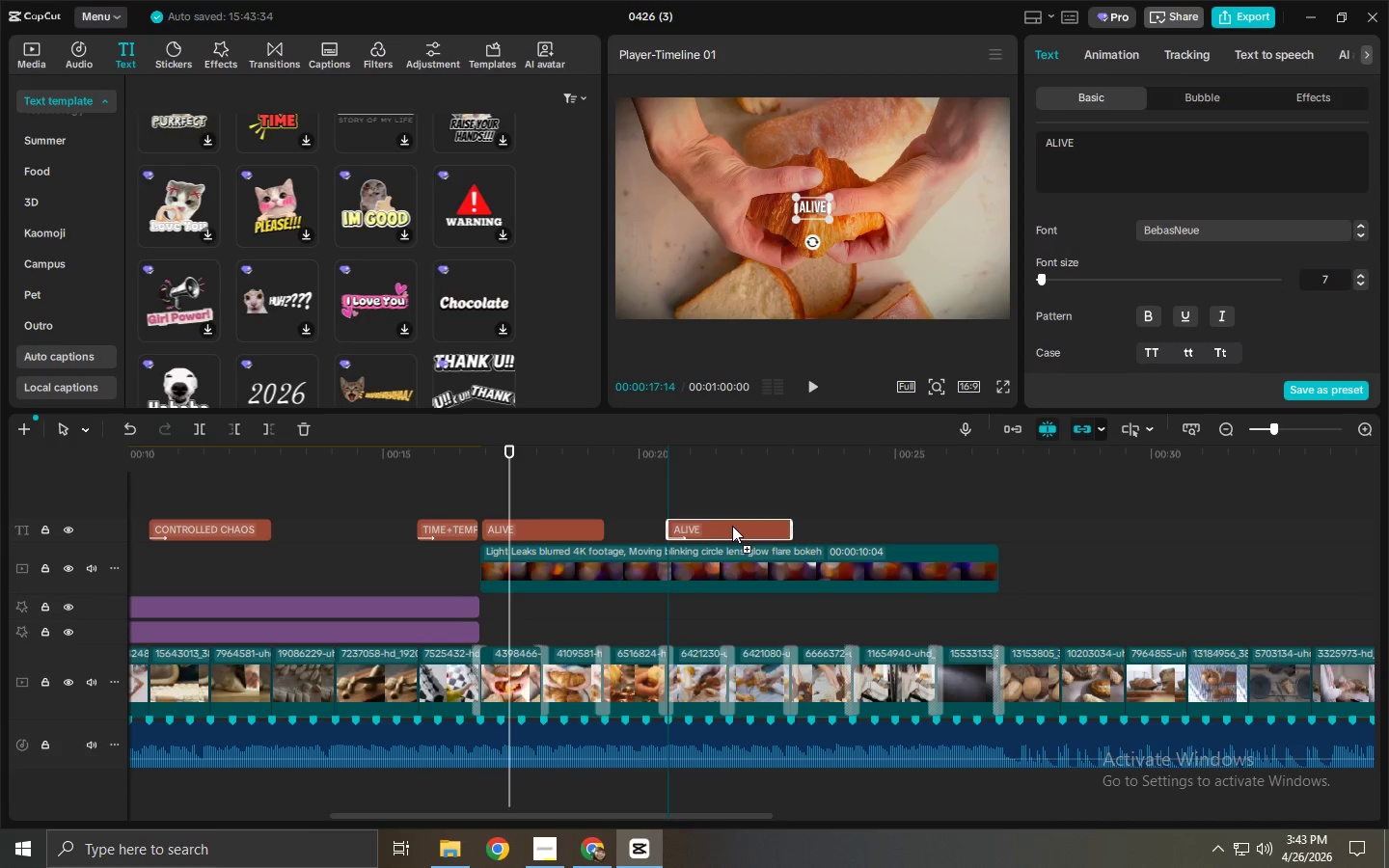 
key(Alt+AltLeft)
 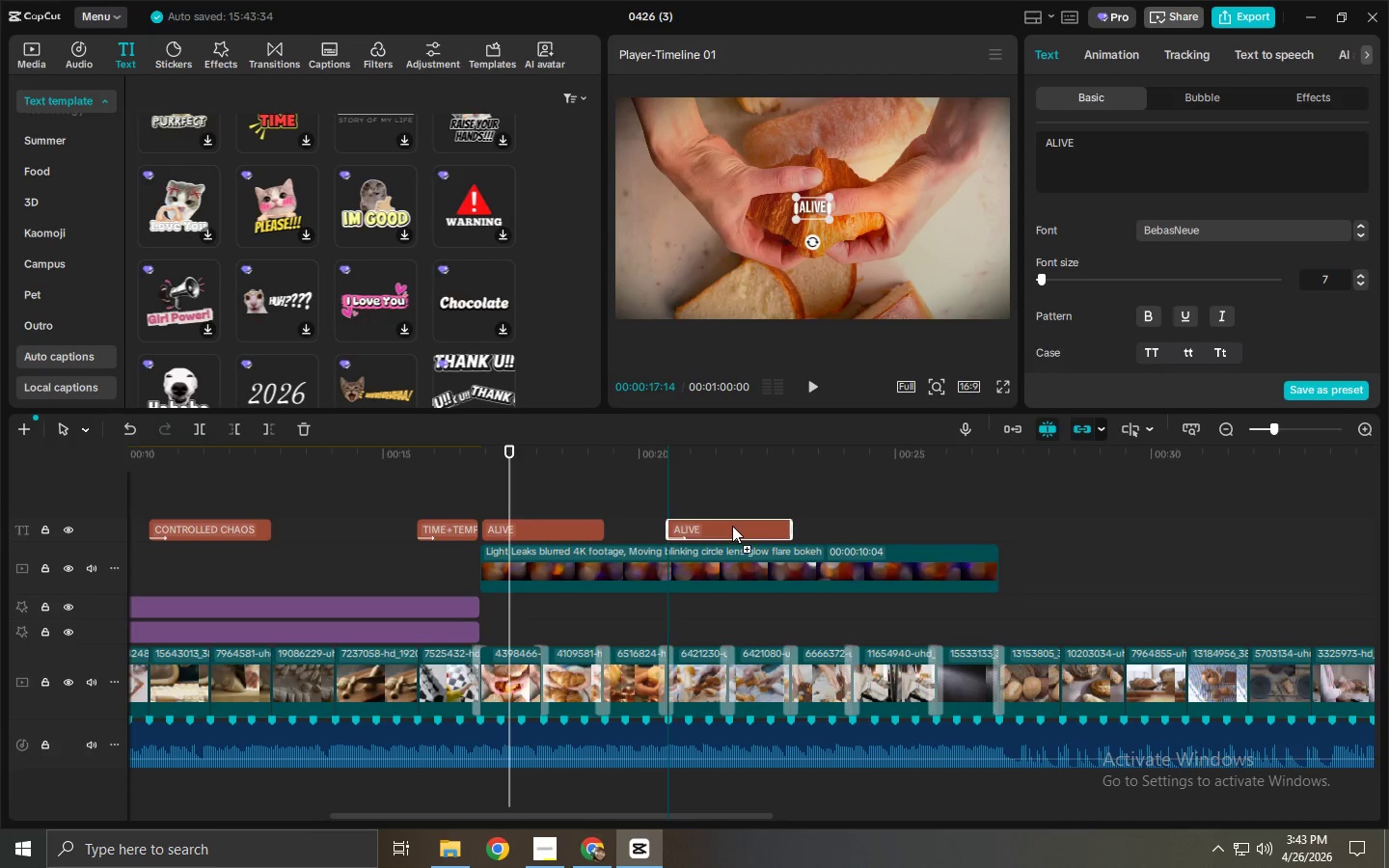 
key(Alt+AltLeft)
 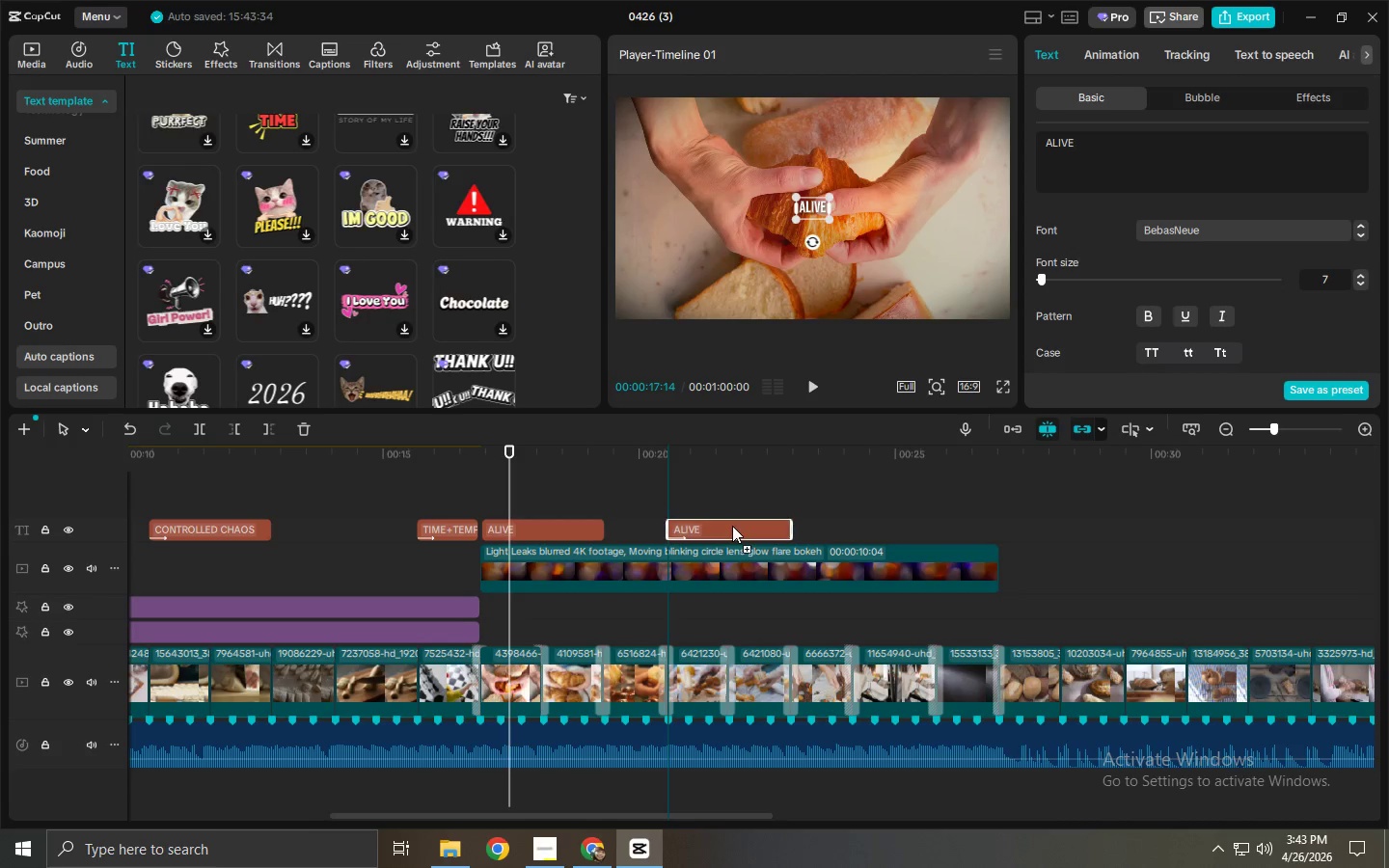 
key(Alt+AltLeft)
 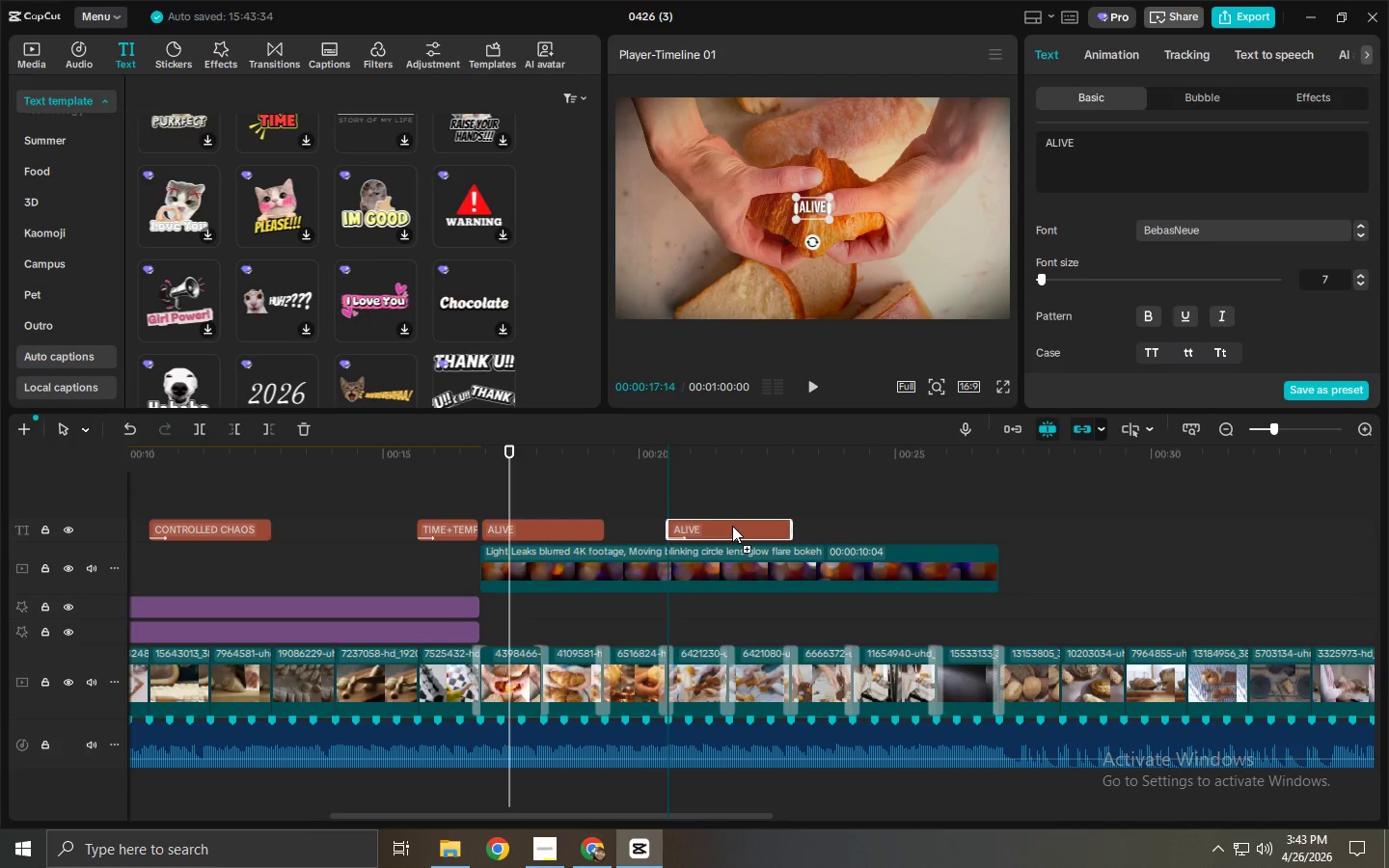 
key(Alt+AltLeft)
 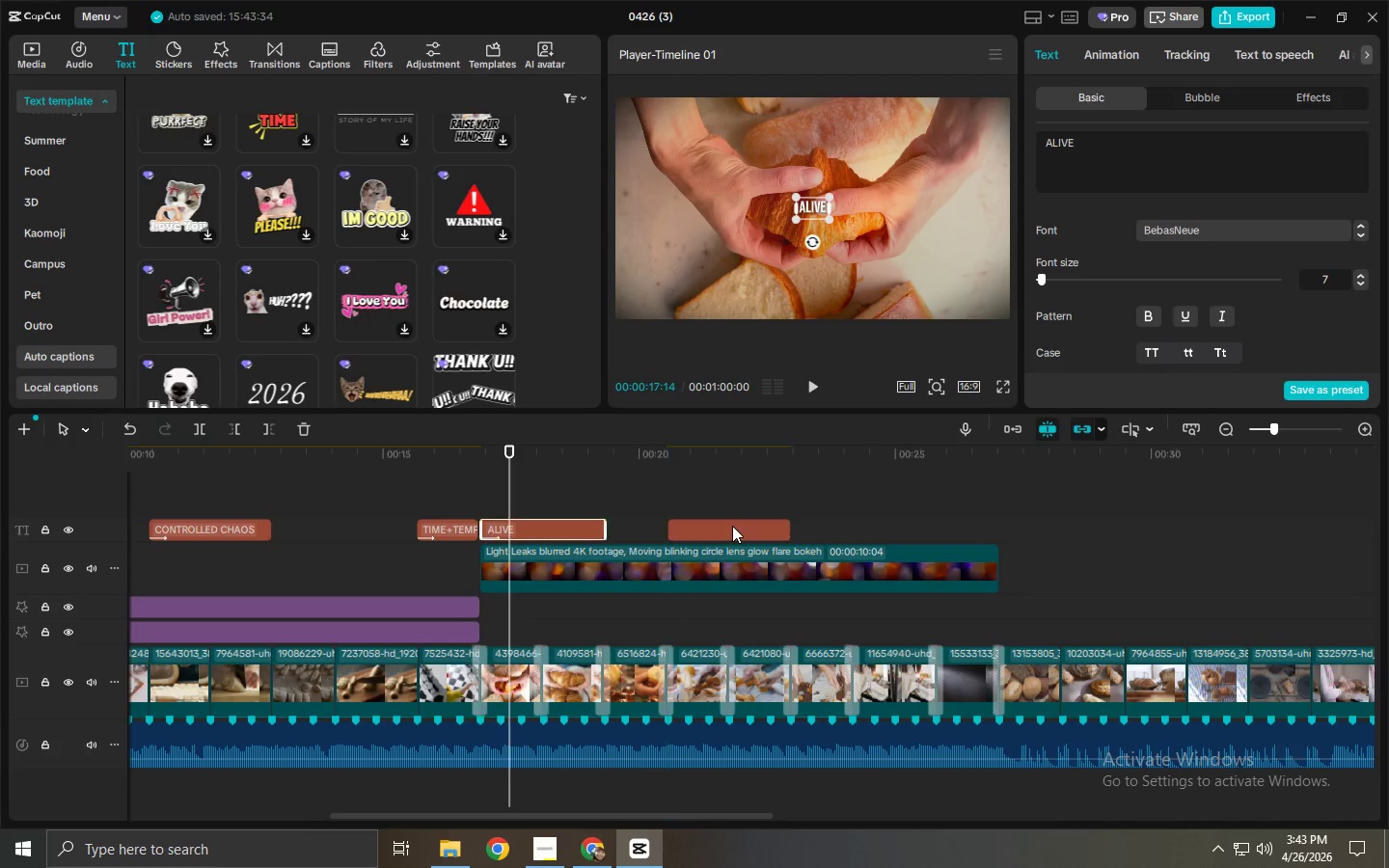 
key(Alt+AltLeft)
 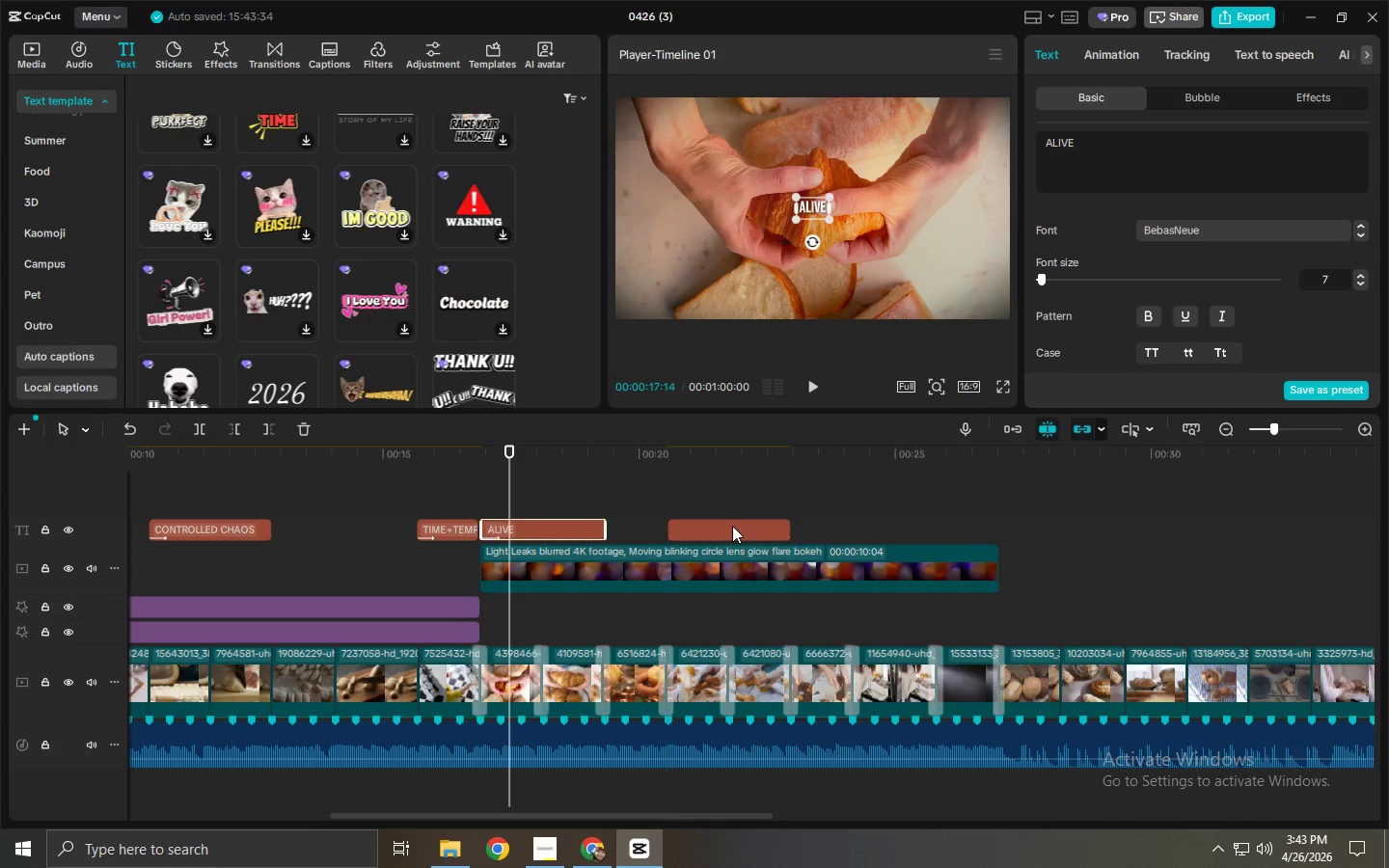 
hold_key(key=AltLeft, duration=7.98)
left_click([732, 526])
 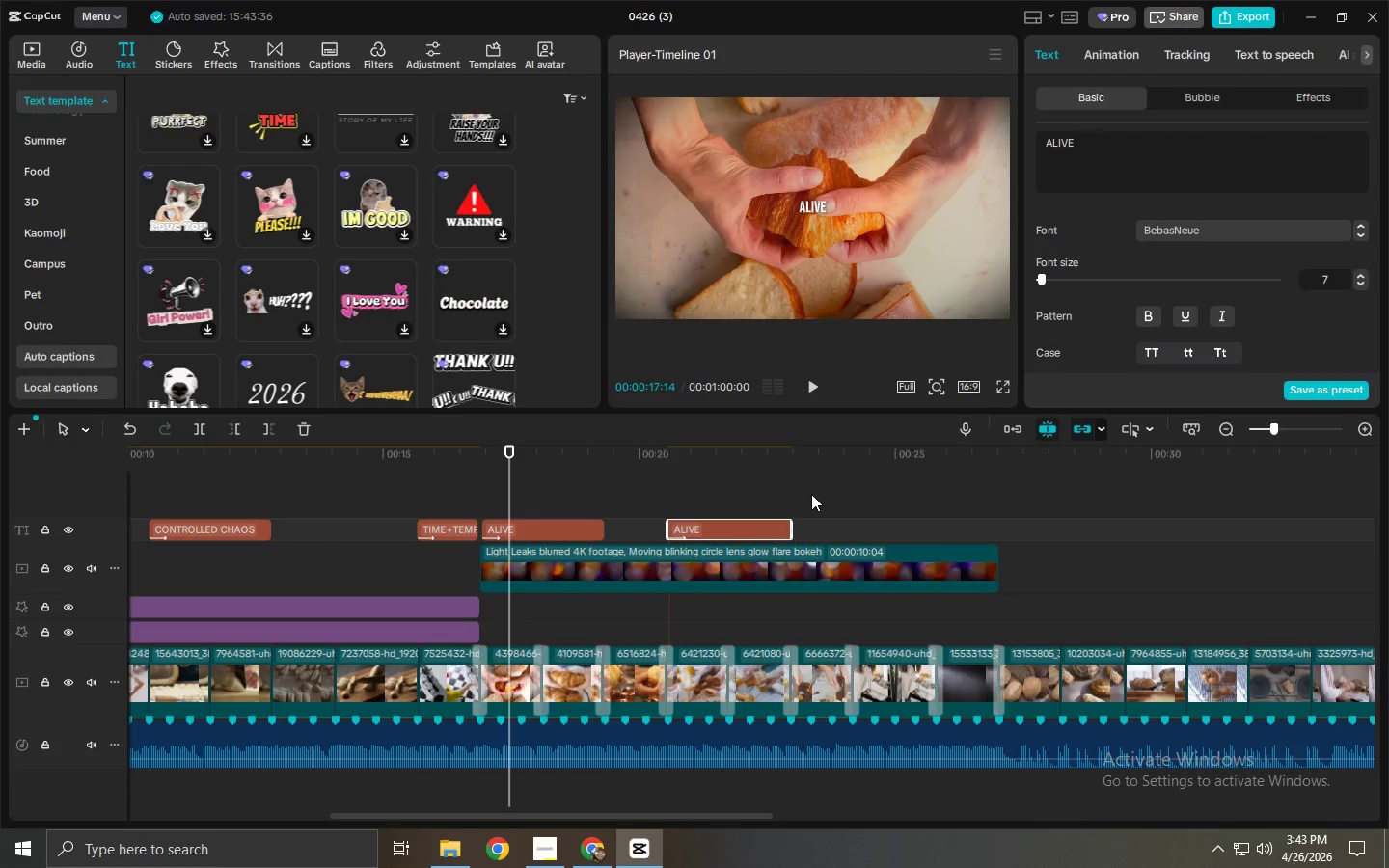 
left_click([1148, 190])
 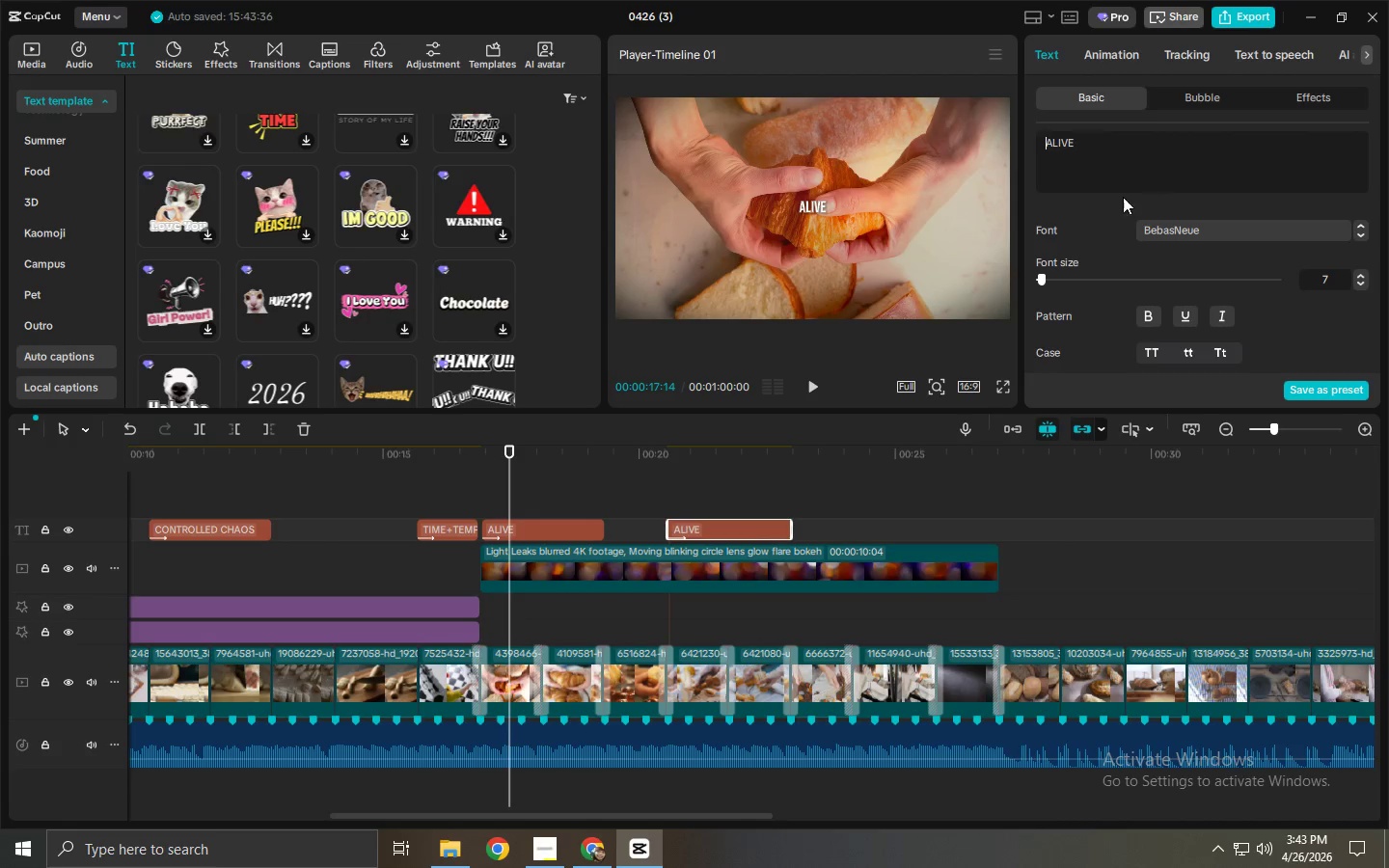 
key(Control+ControlLeft)
 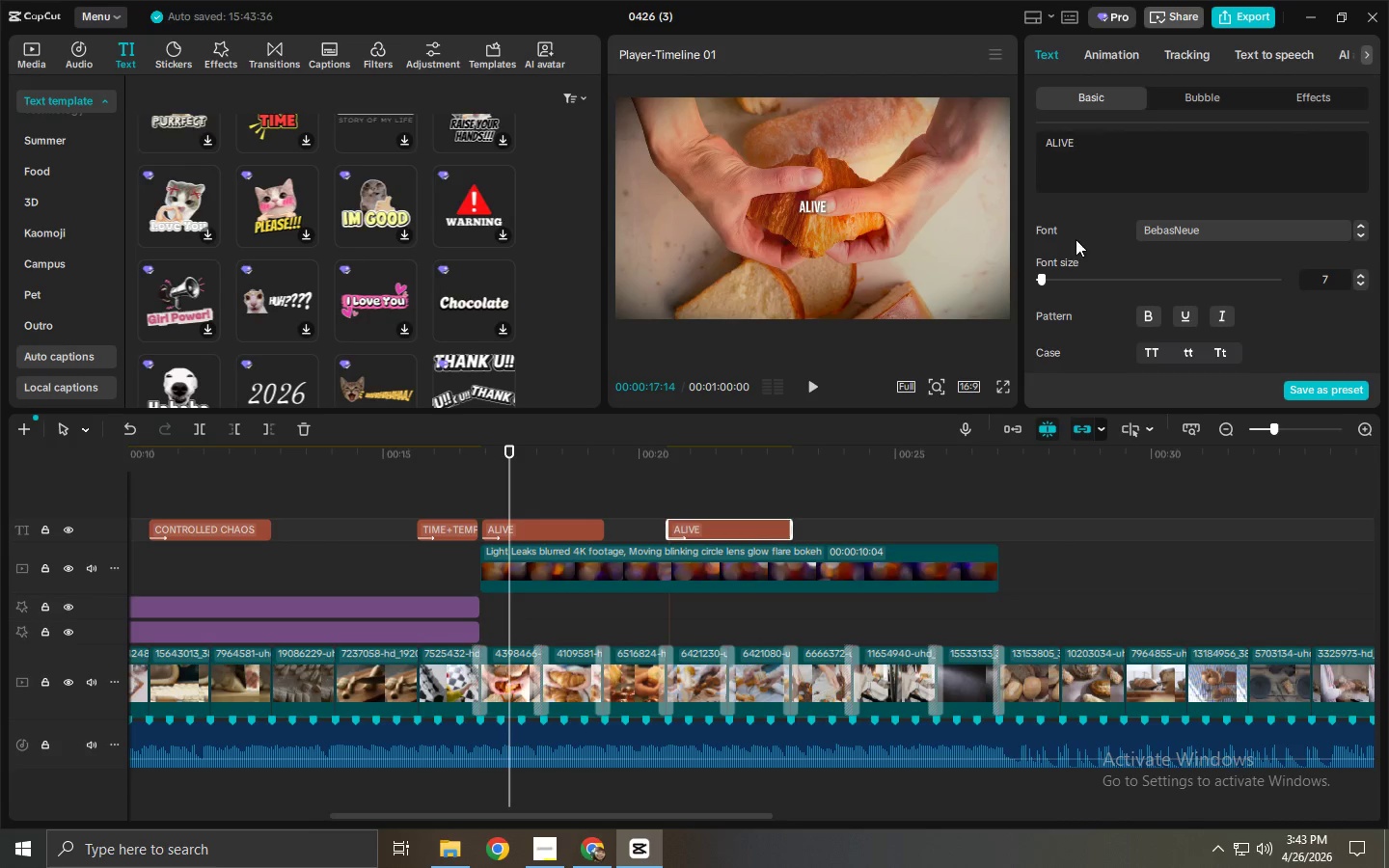 
key(Control+A)
 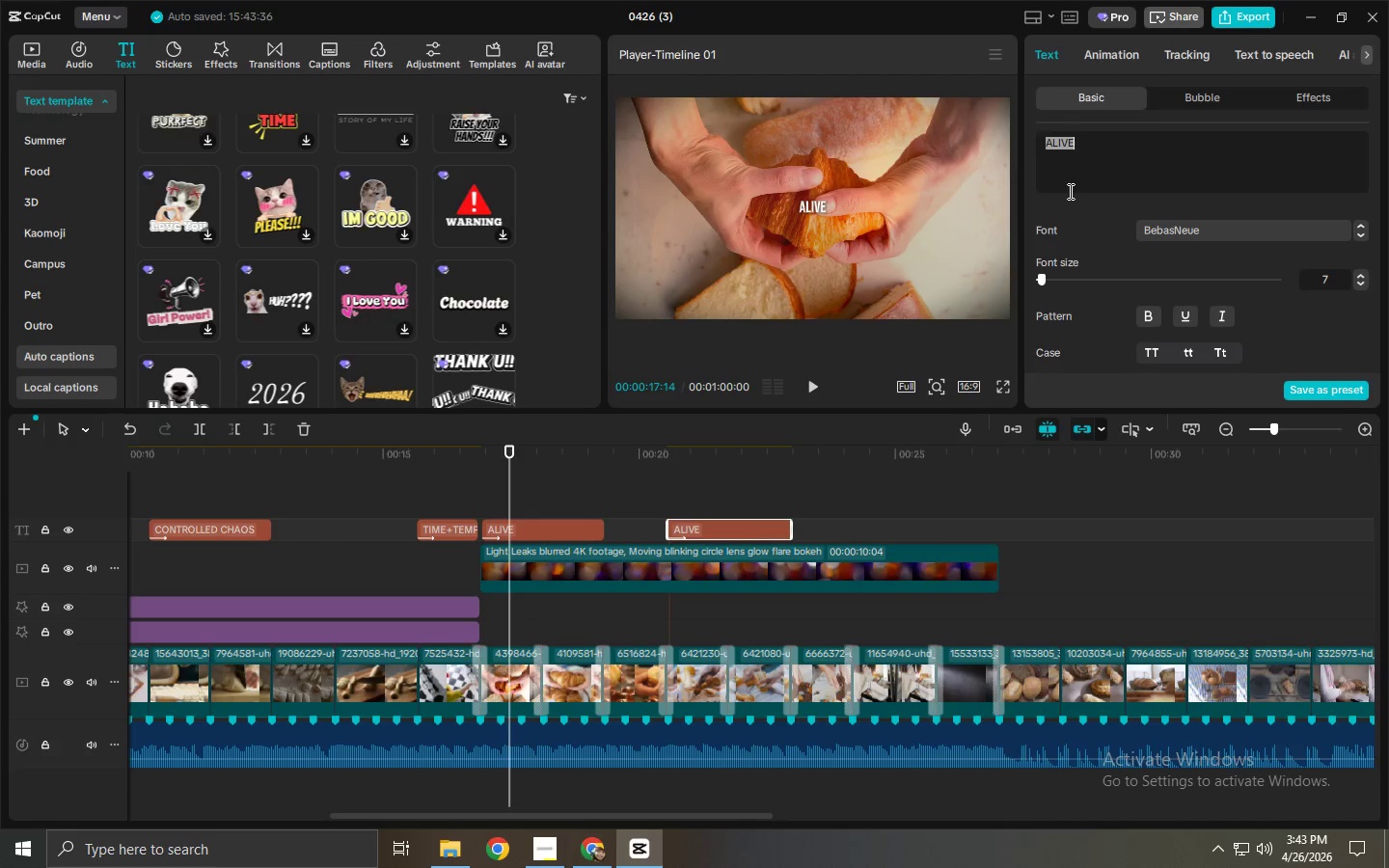 
type(BREATHING)
 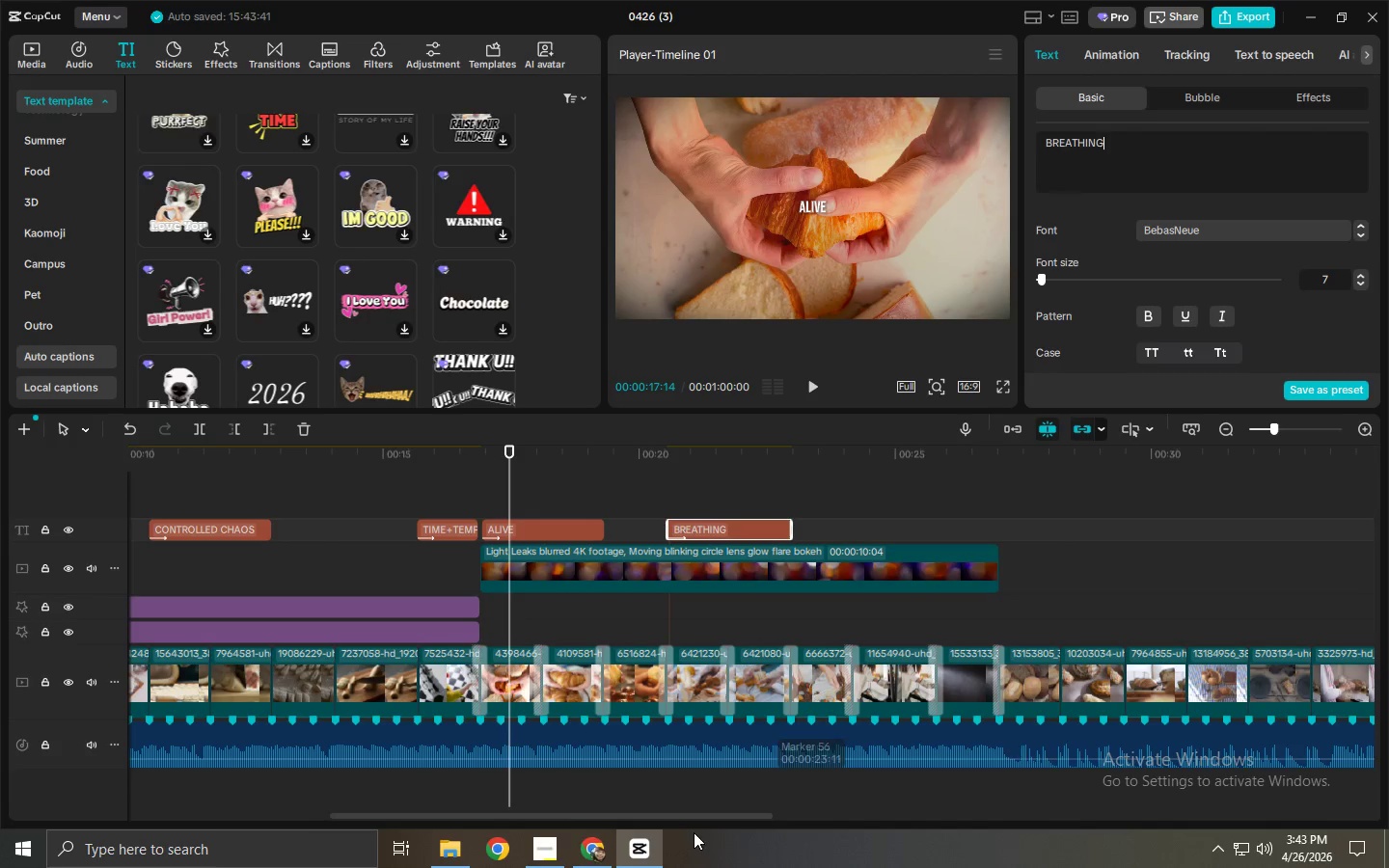 
left_click([557, 852])